 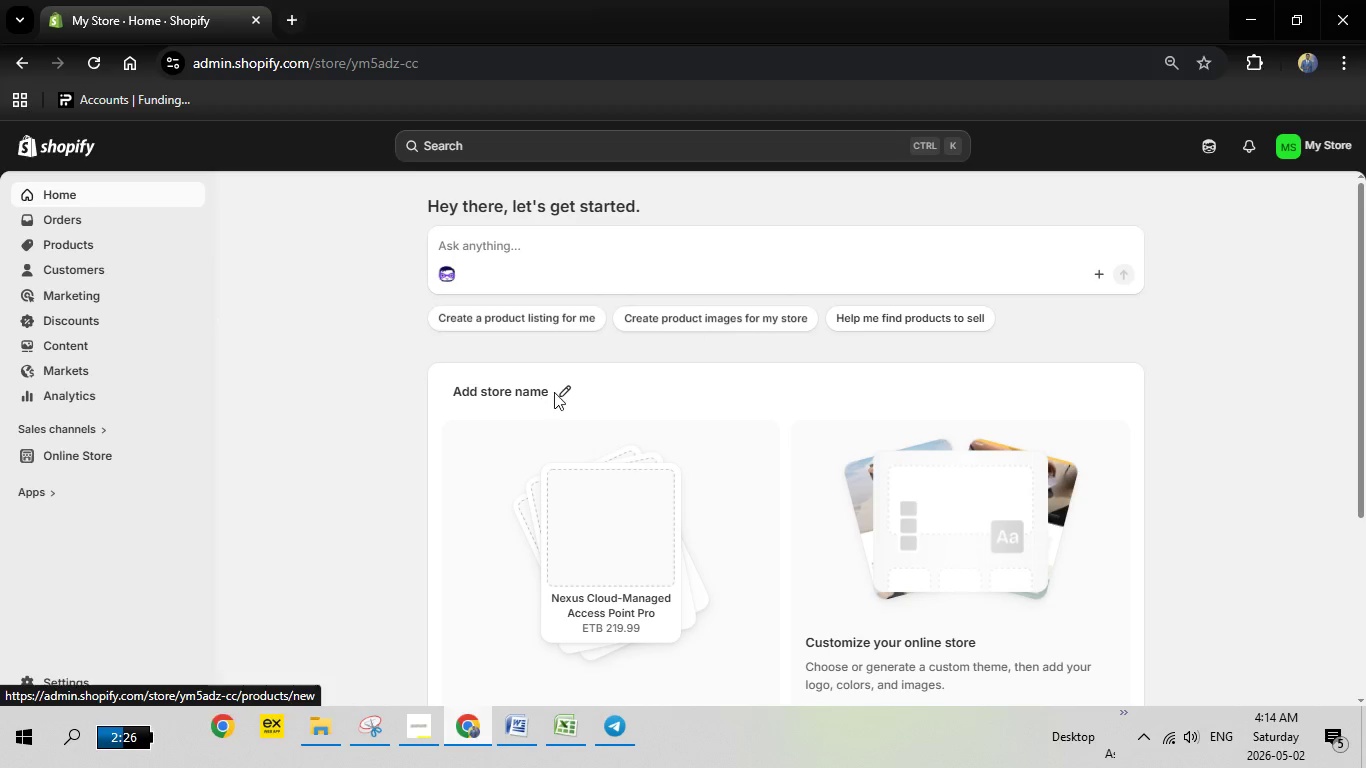 
type(Foundation)
 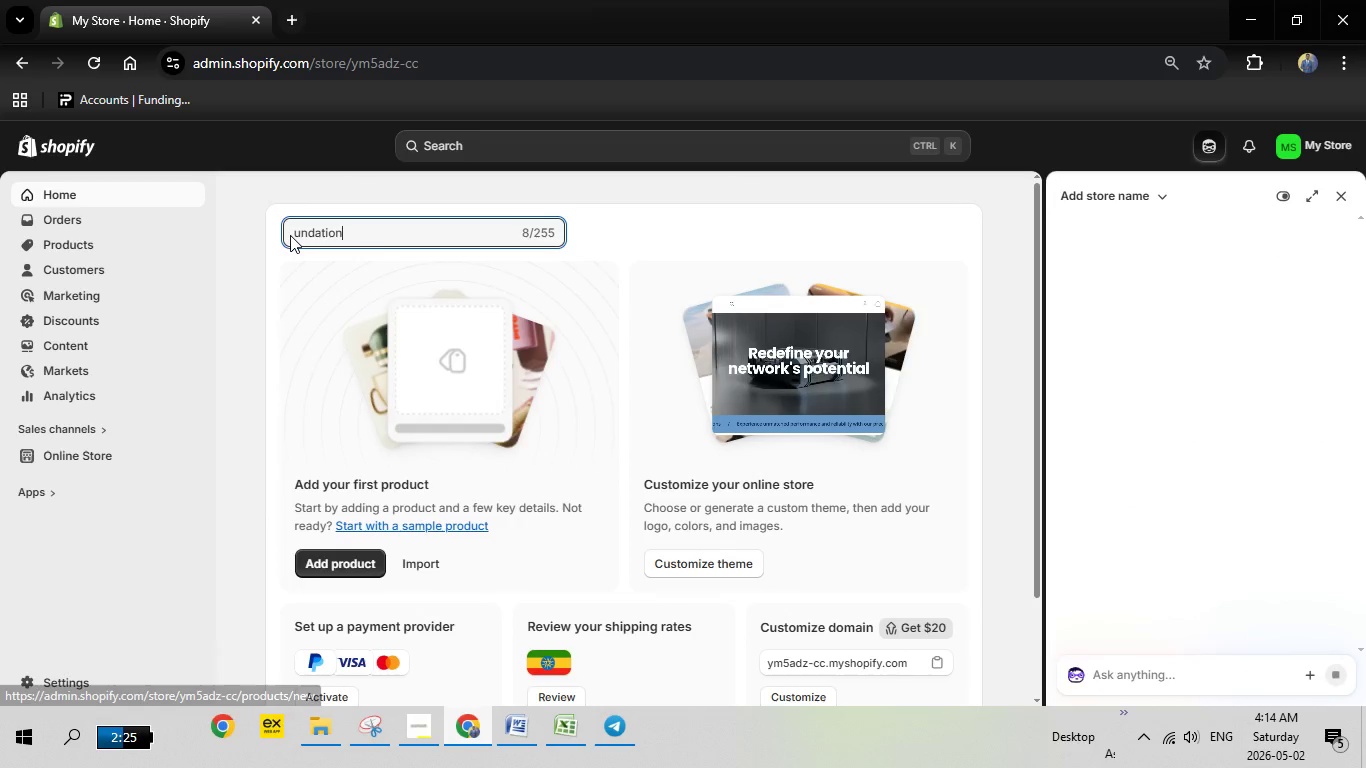 
left_click([295, 233])
 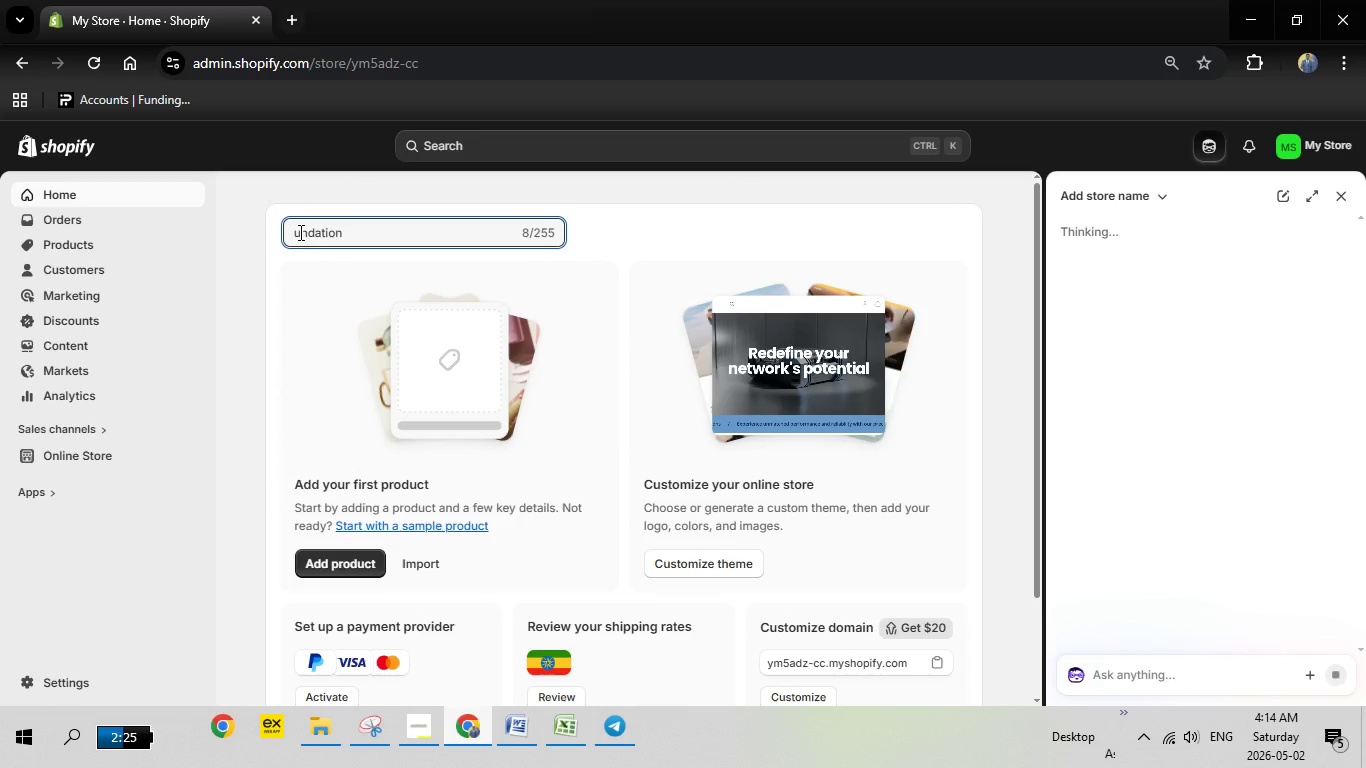 
key(CapsLock)
 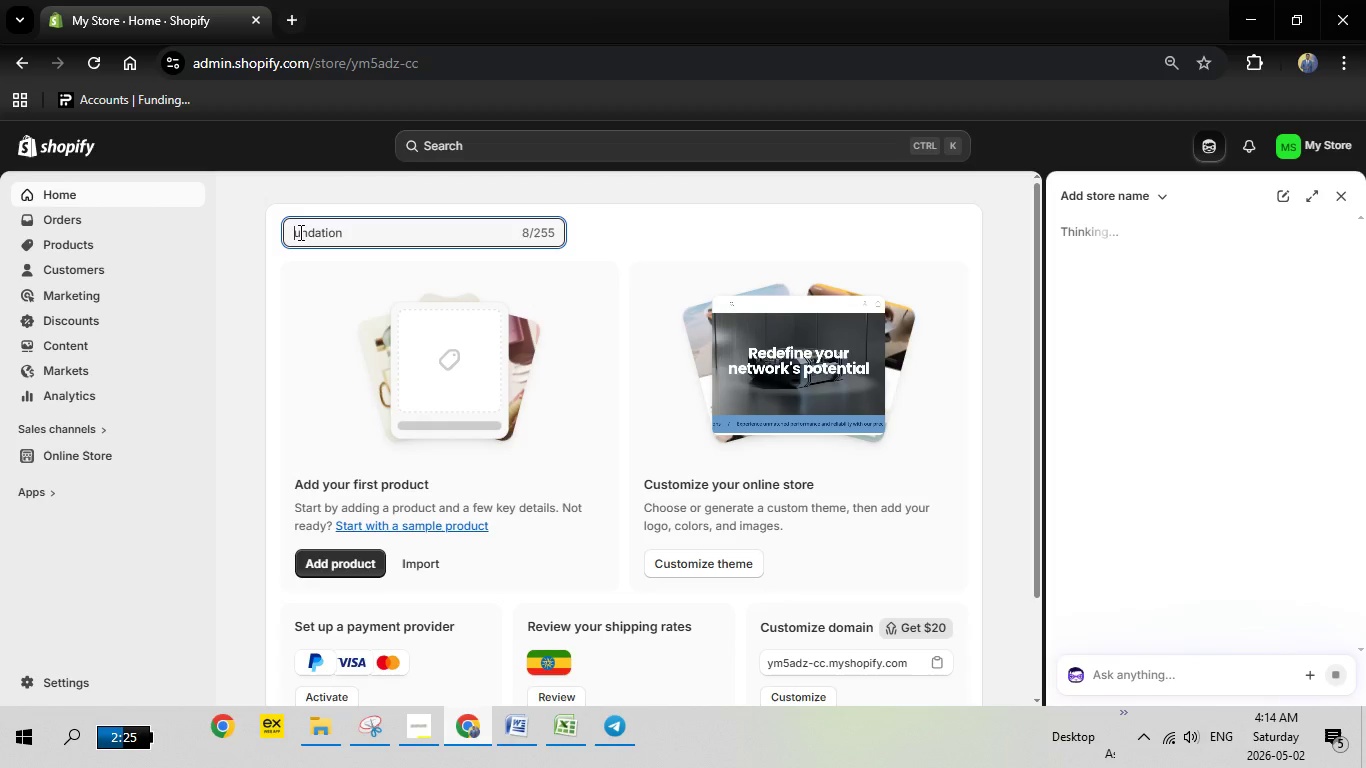 
key(CapsLock)
 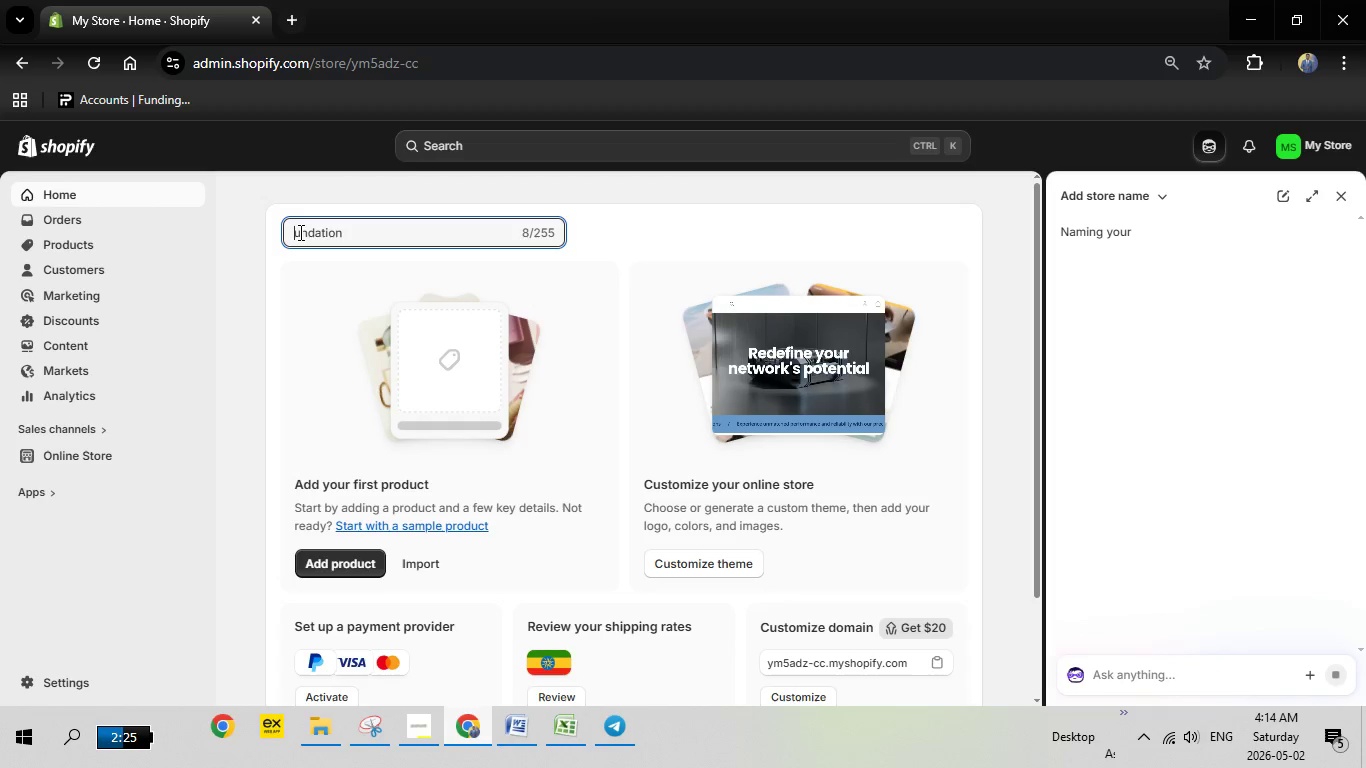 
key(F)
 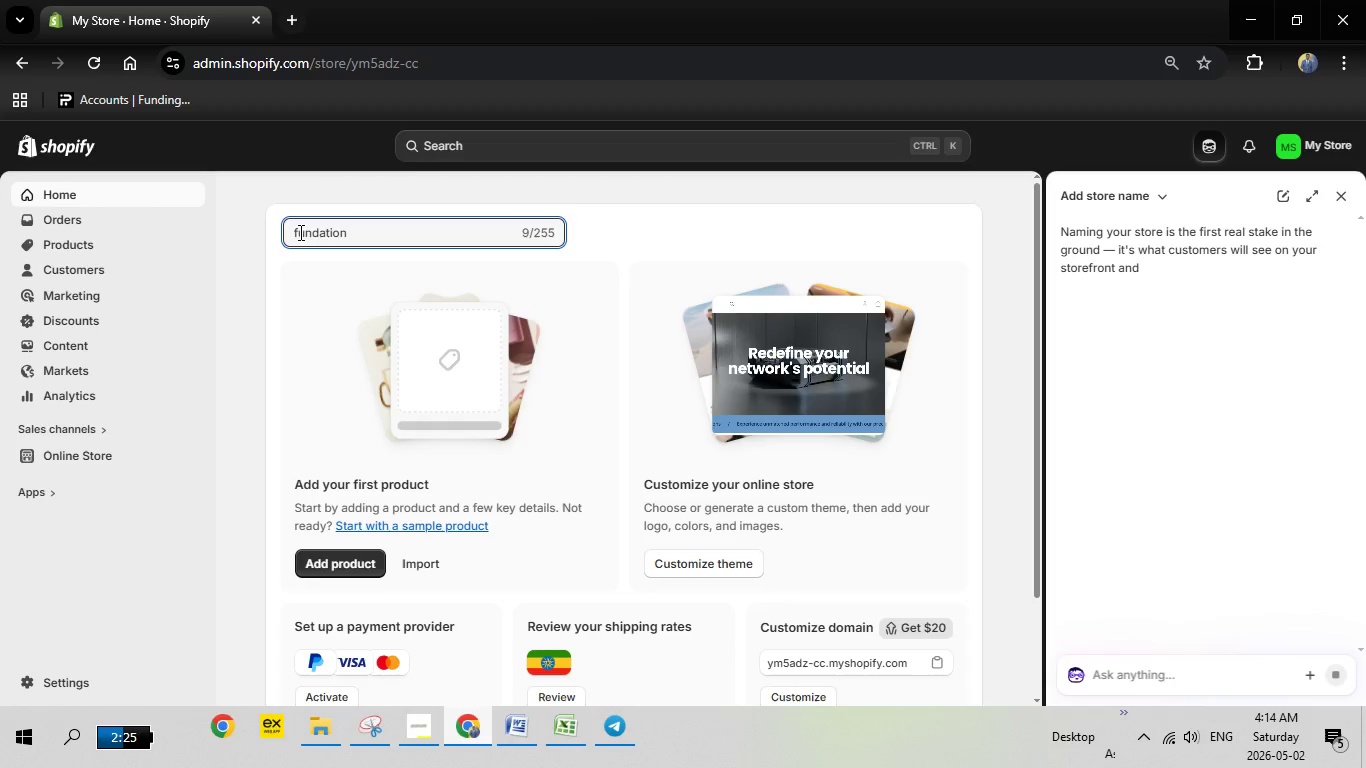 
key(Backspace)
 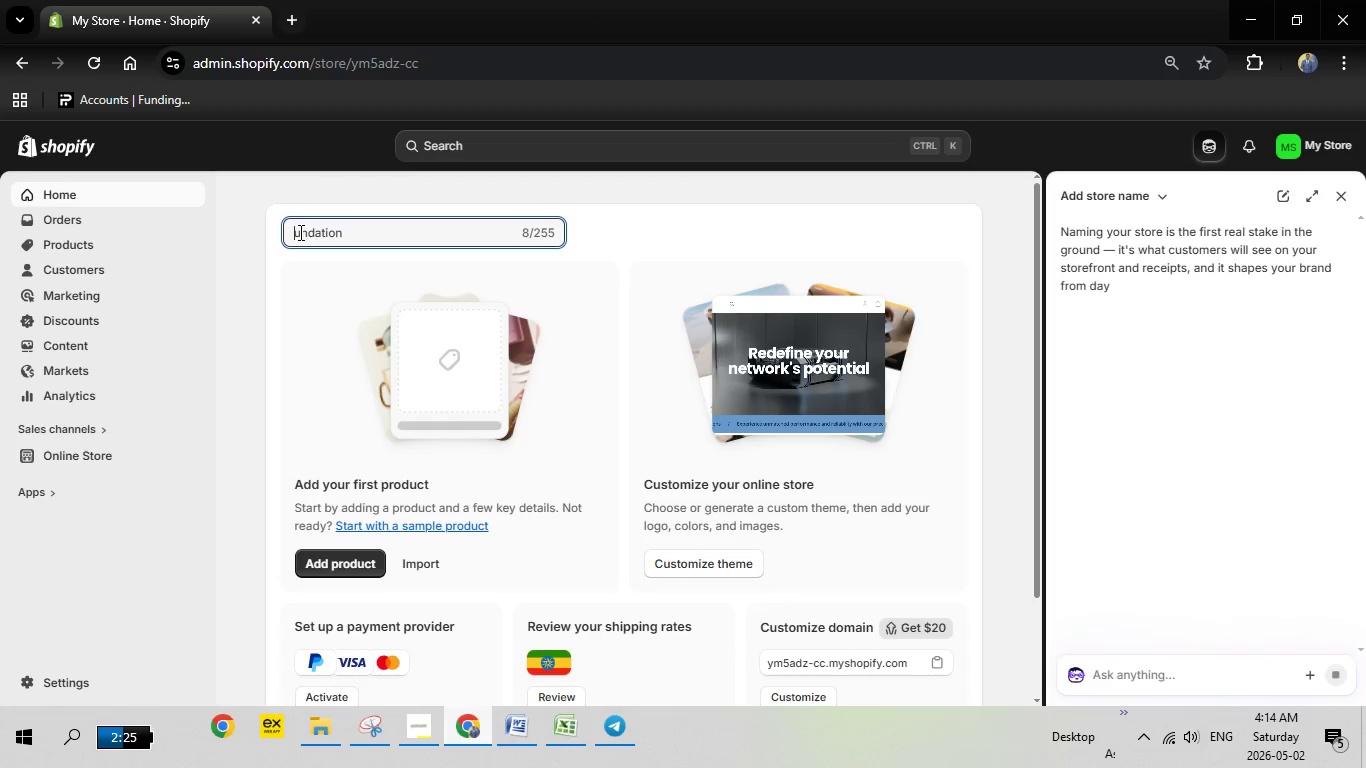 
key(CapsLock)
 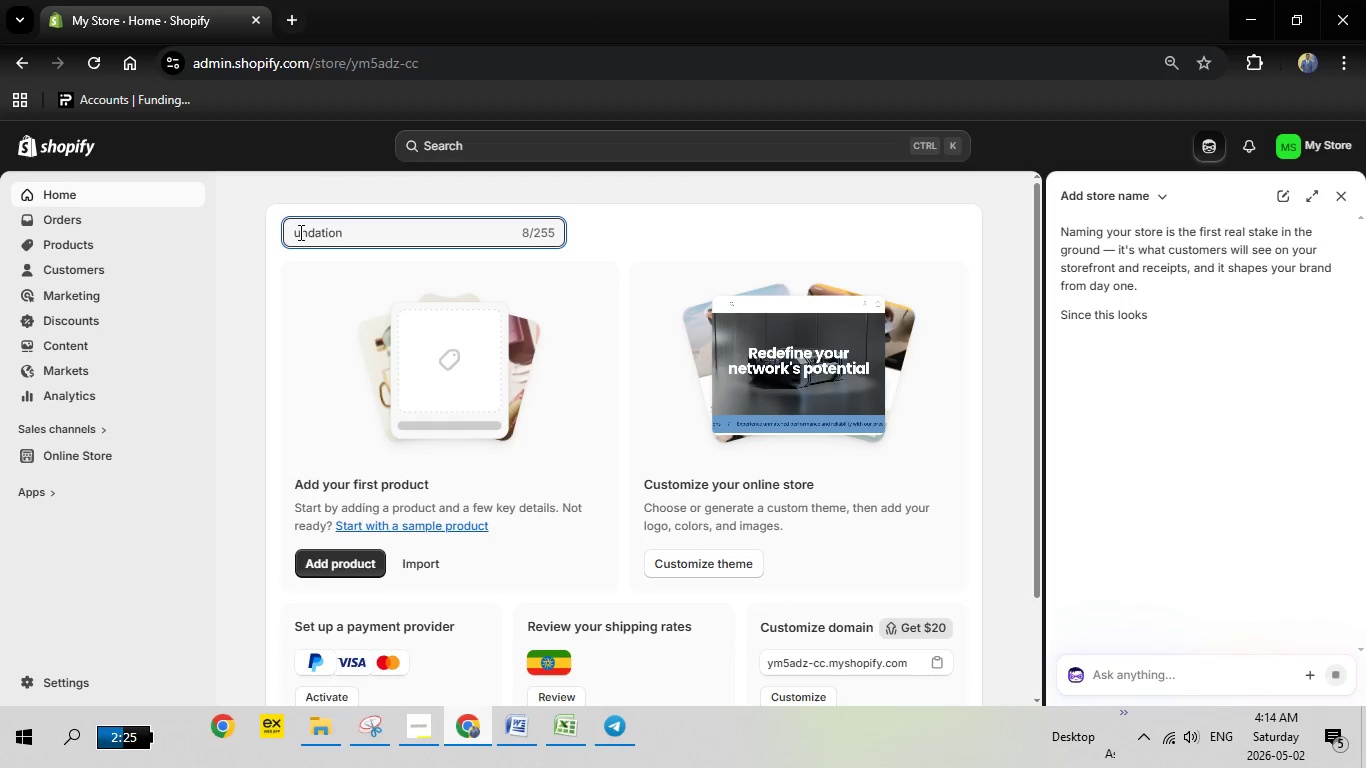 
key(F)
 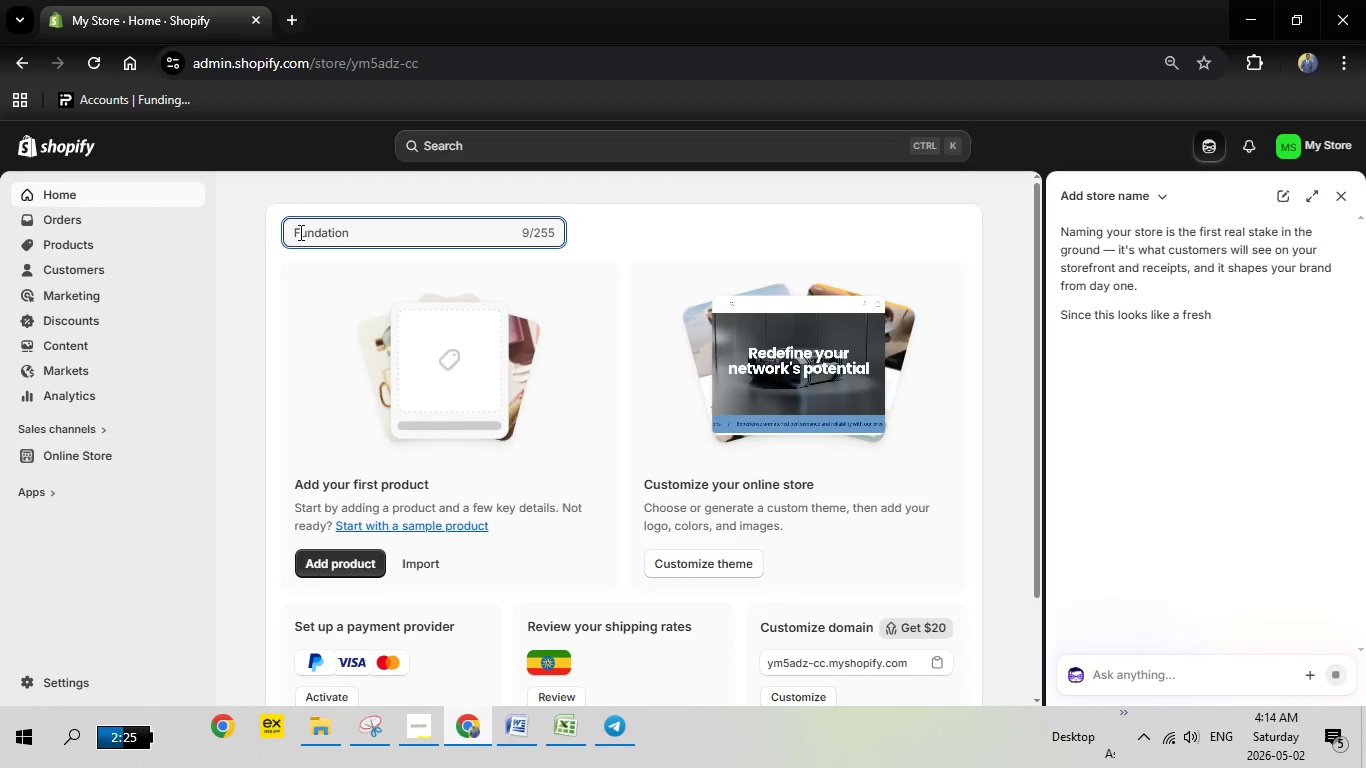 
key(CapsLock)
 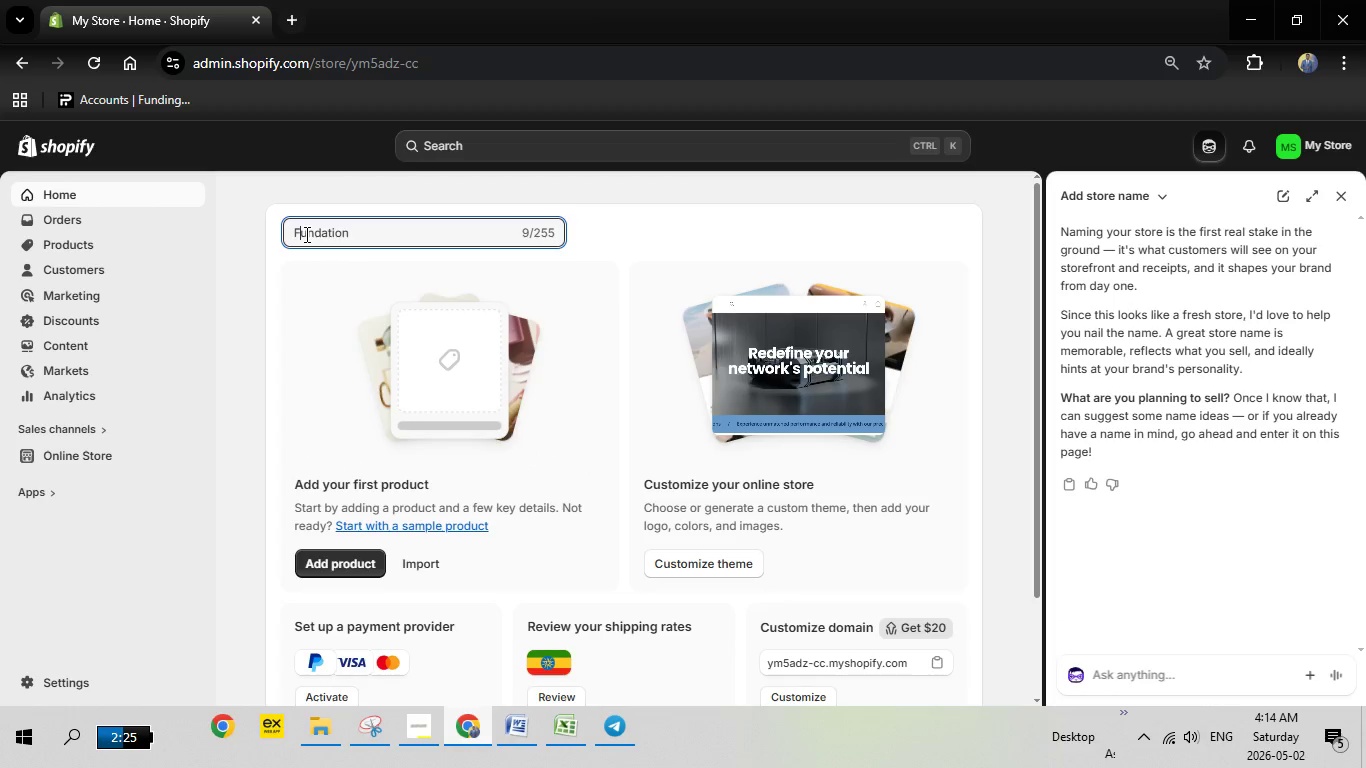 
key(O)
 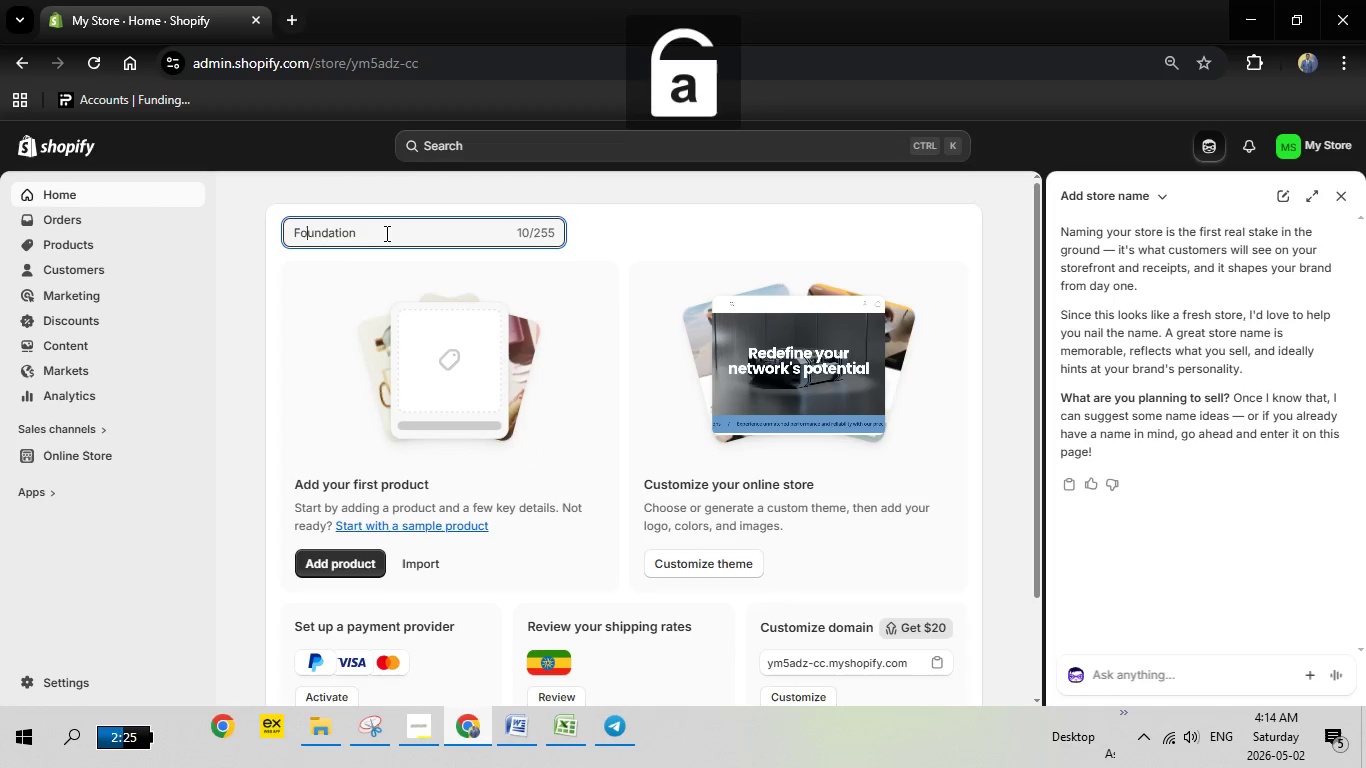 
left_click([385, 233])
 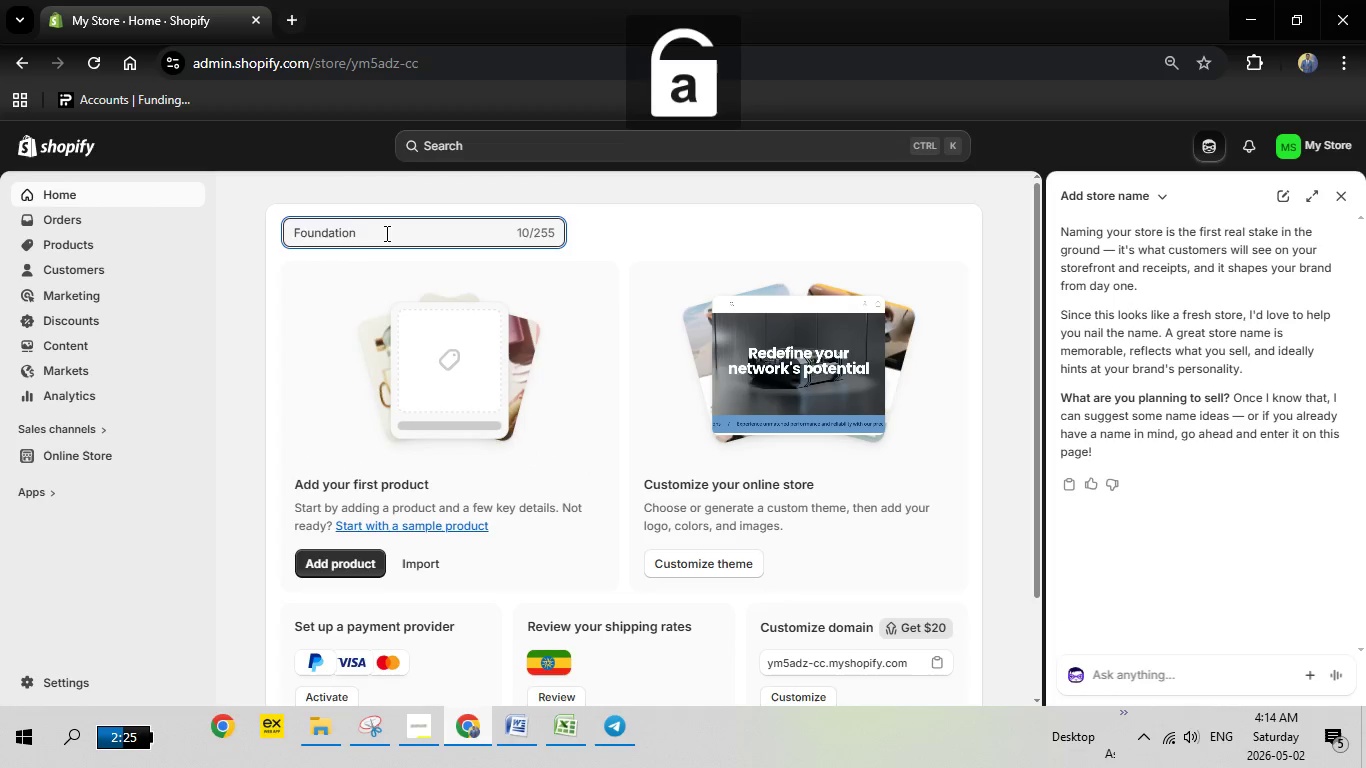 
type( Modernist Hardware)
 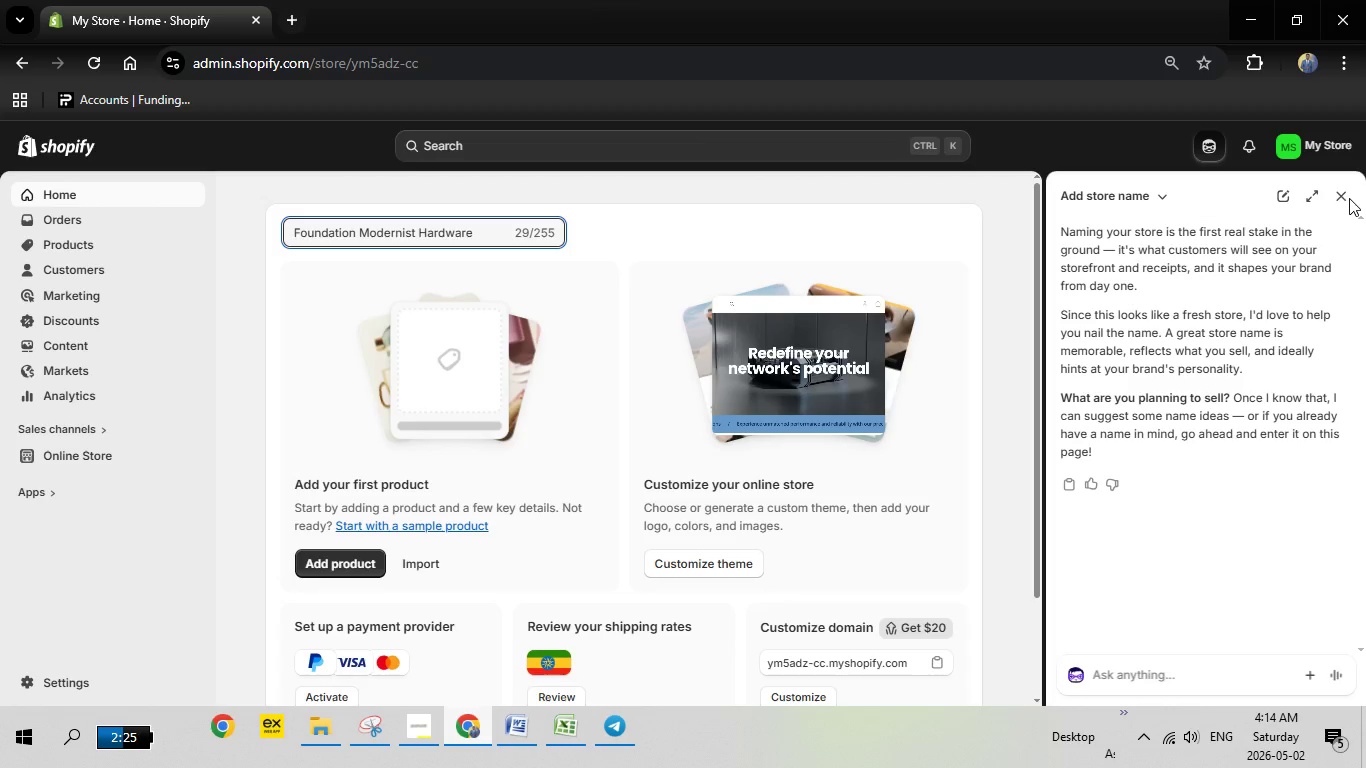 
left_click([1343, 195])
 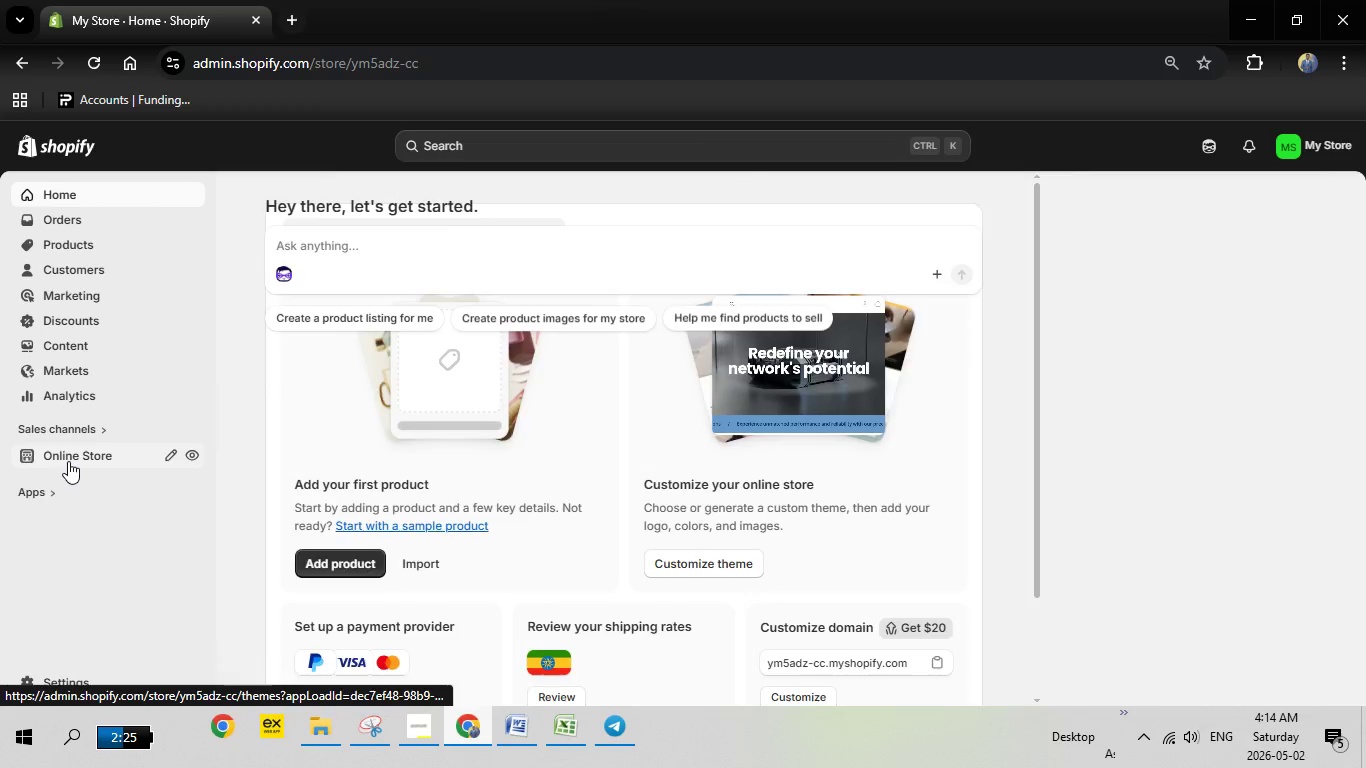 
left_click([76, 459])
 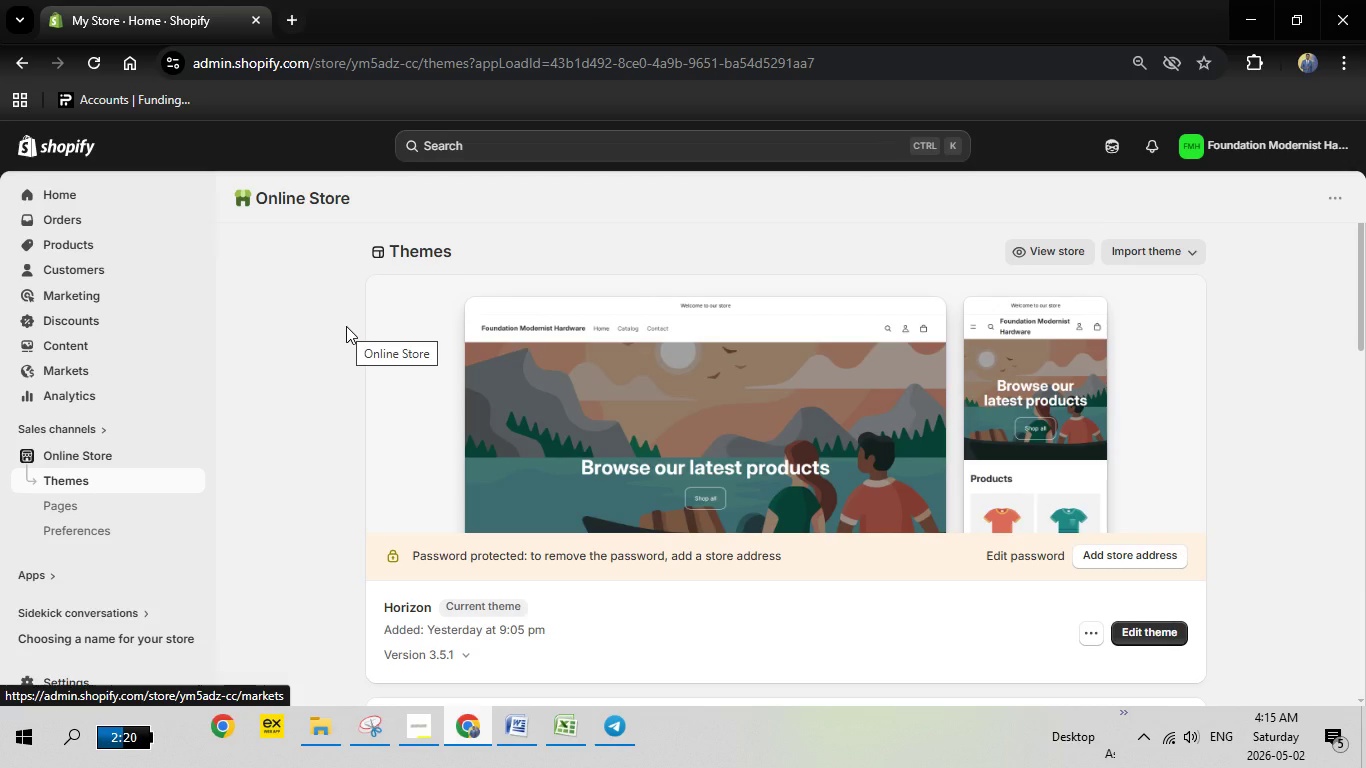 
wait(36.38)
 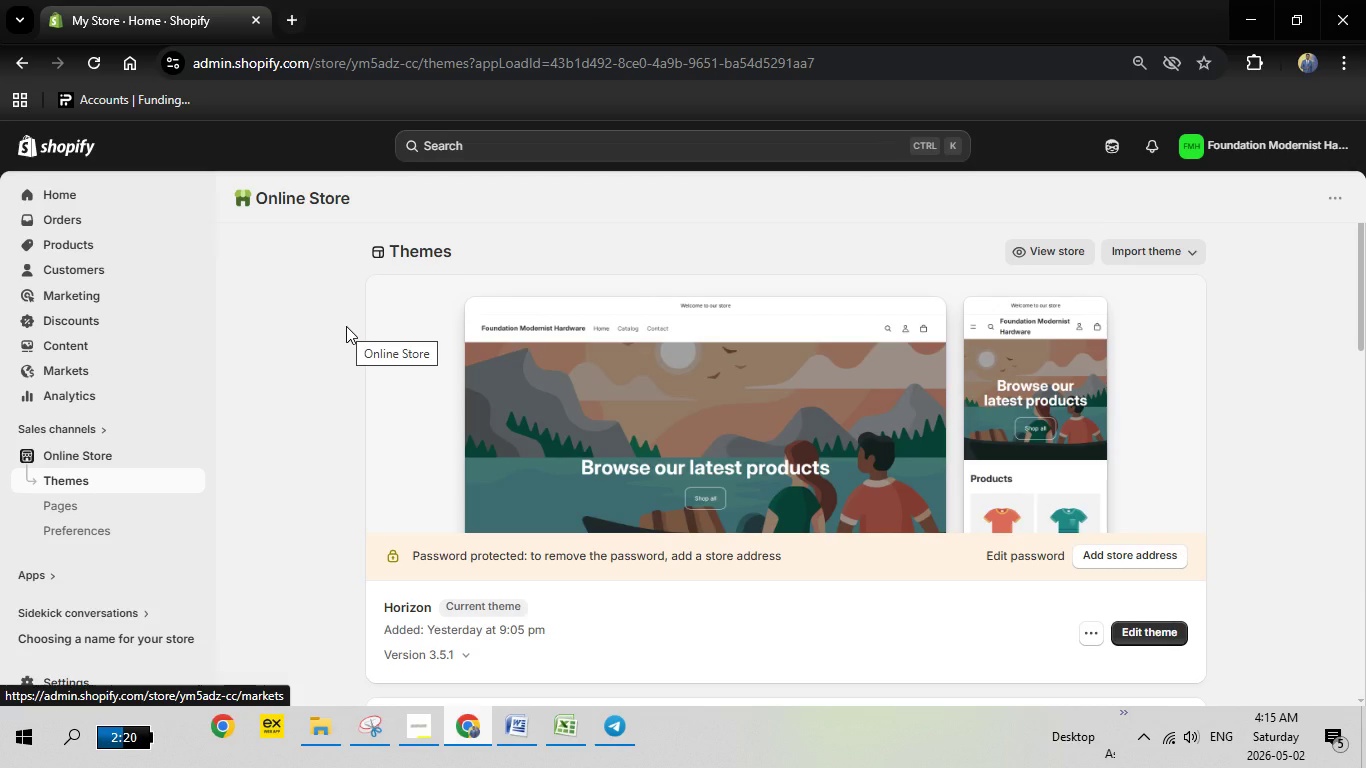 
left_click([1181, 247])
 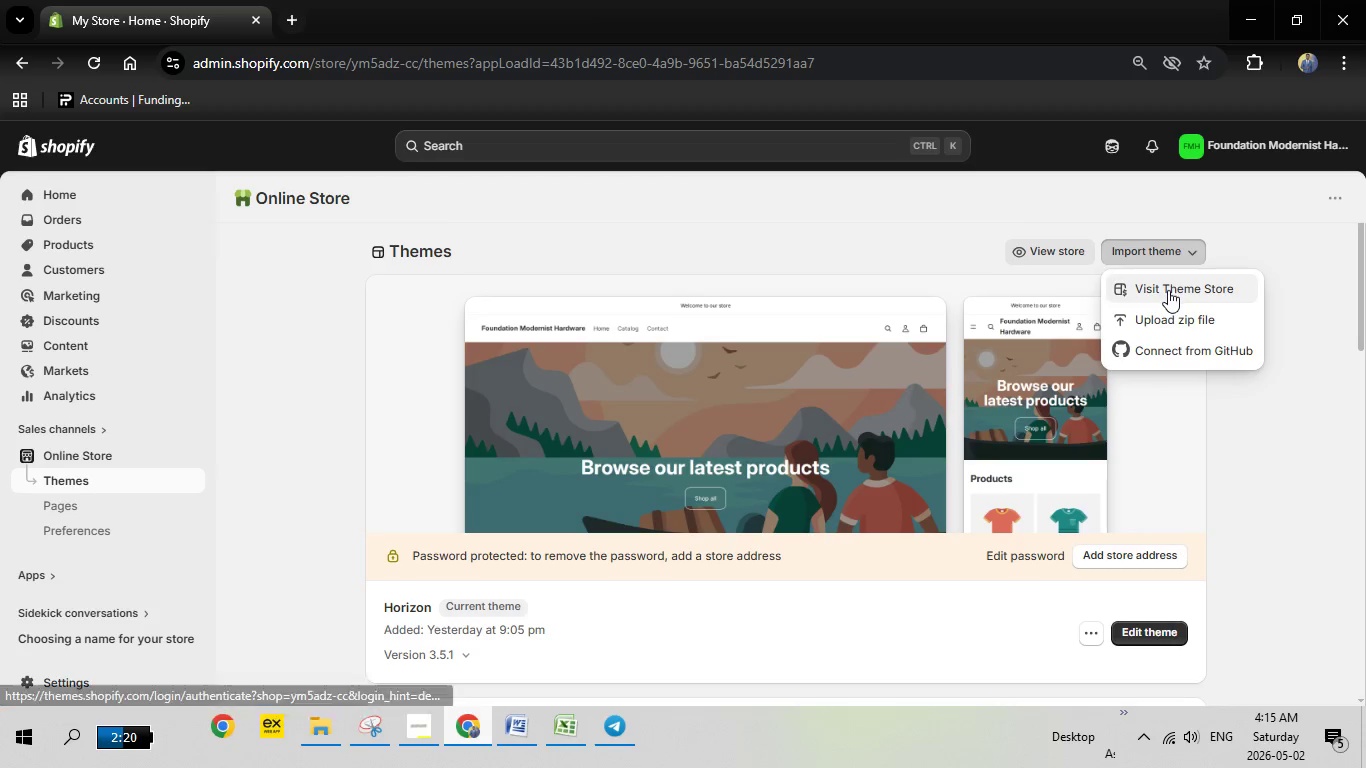 
left_click([1168, 290])
 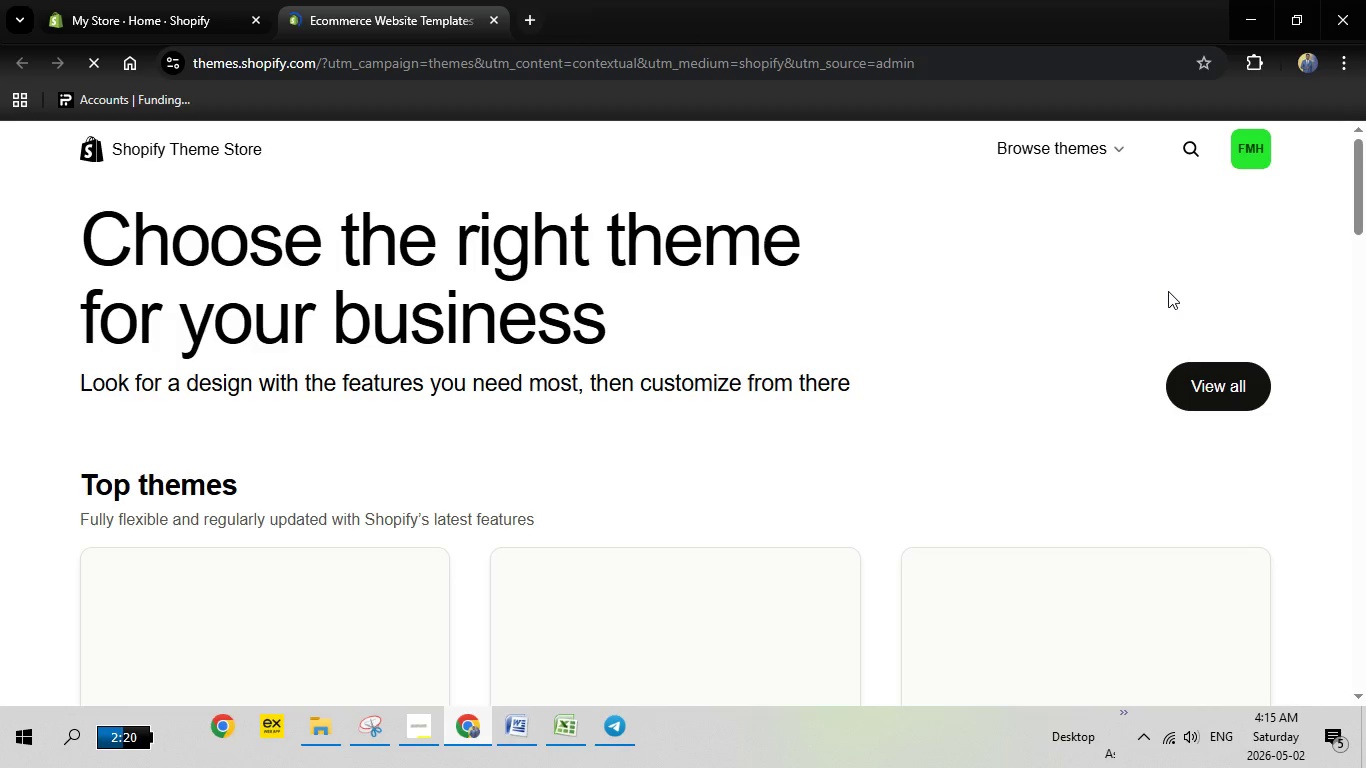 
wait(9.41)
 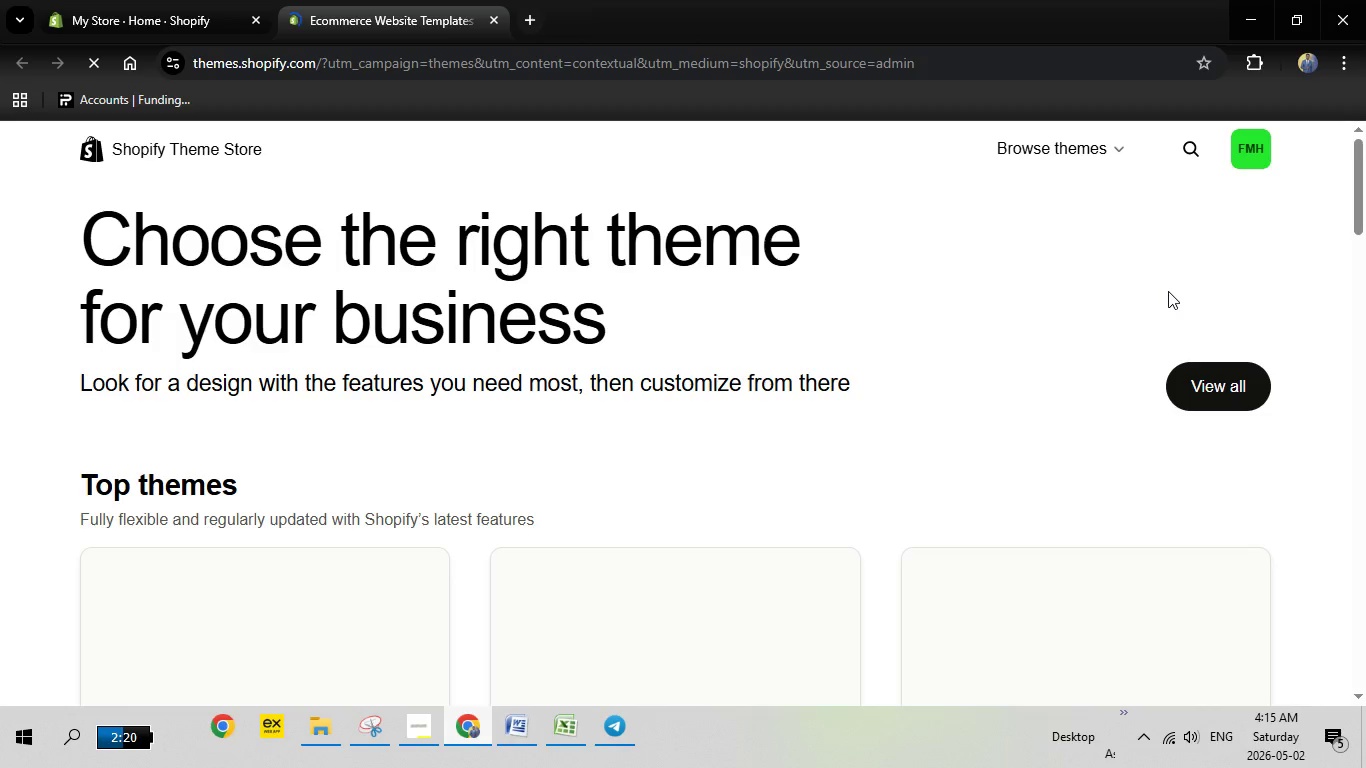 
left_click([1188, 142])
 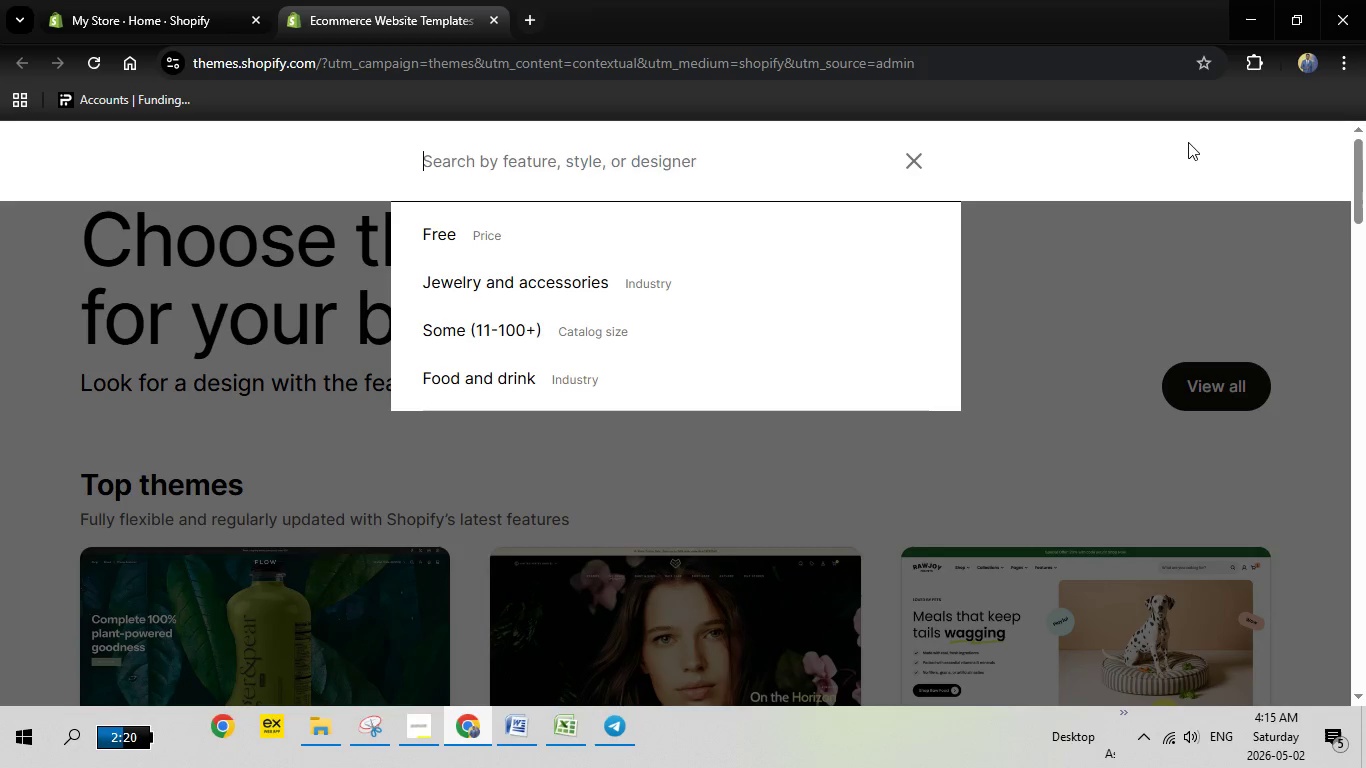 
type(dawn)
 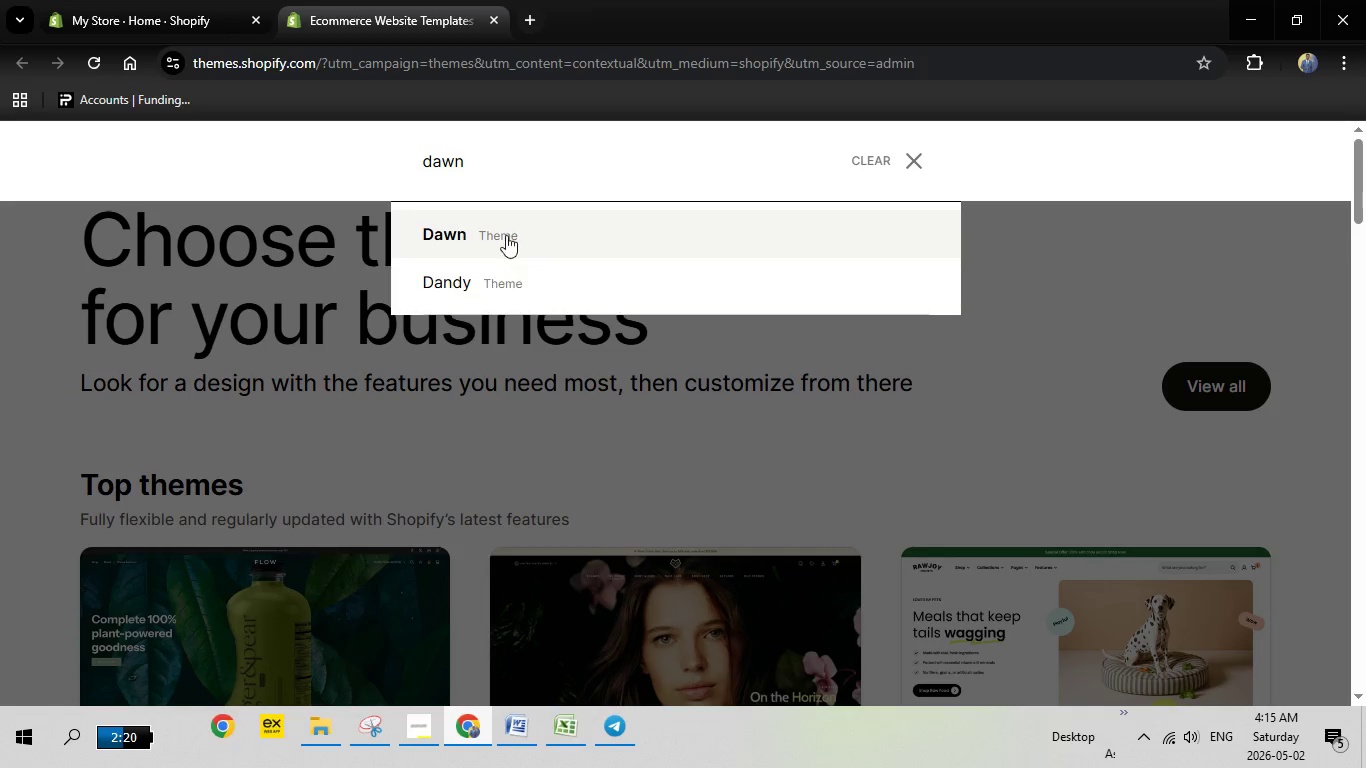 
left_click([506, 235])
 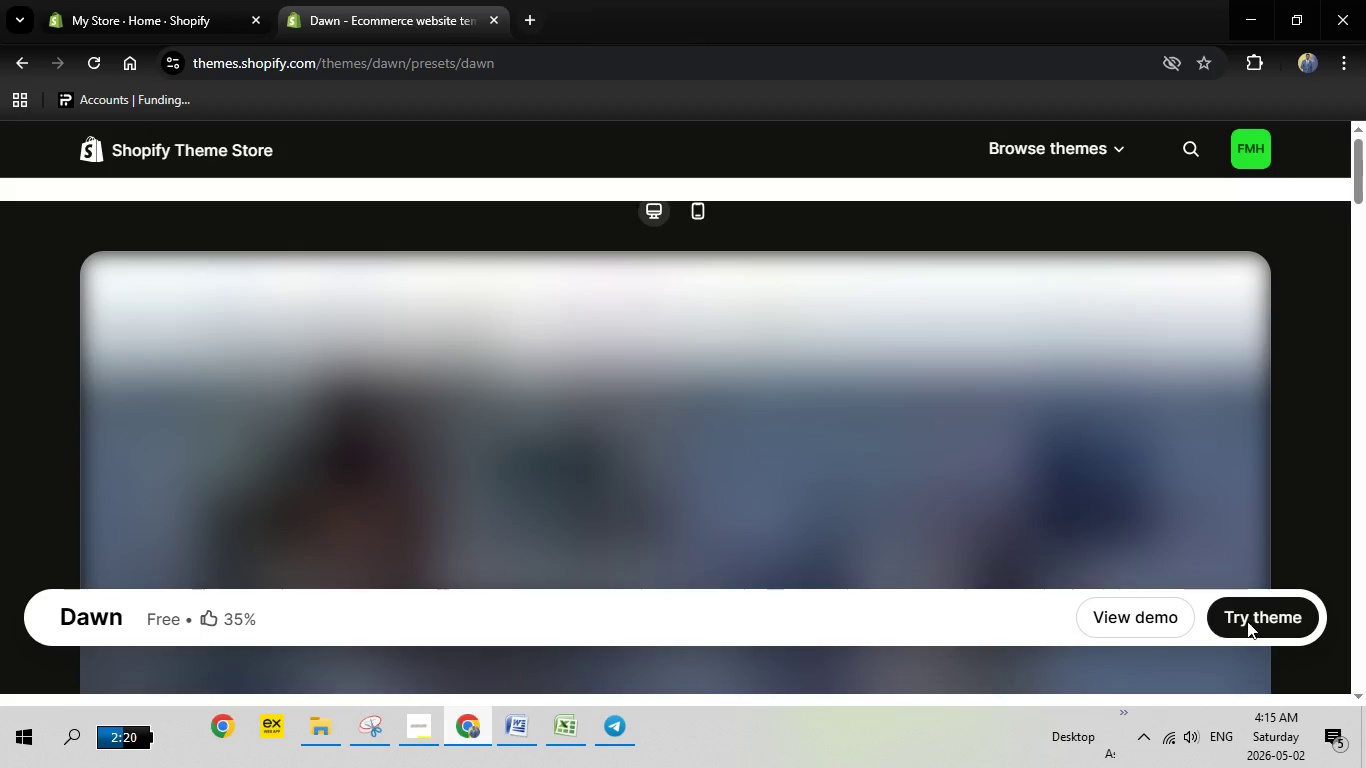 
left_click([1249, 617])
 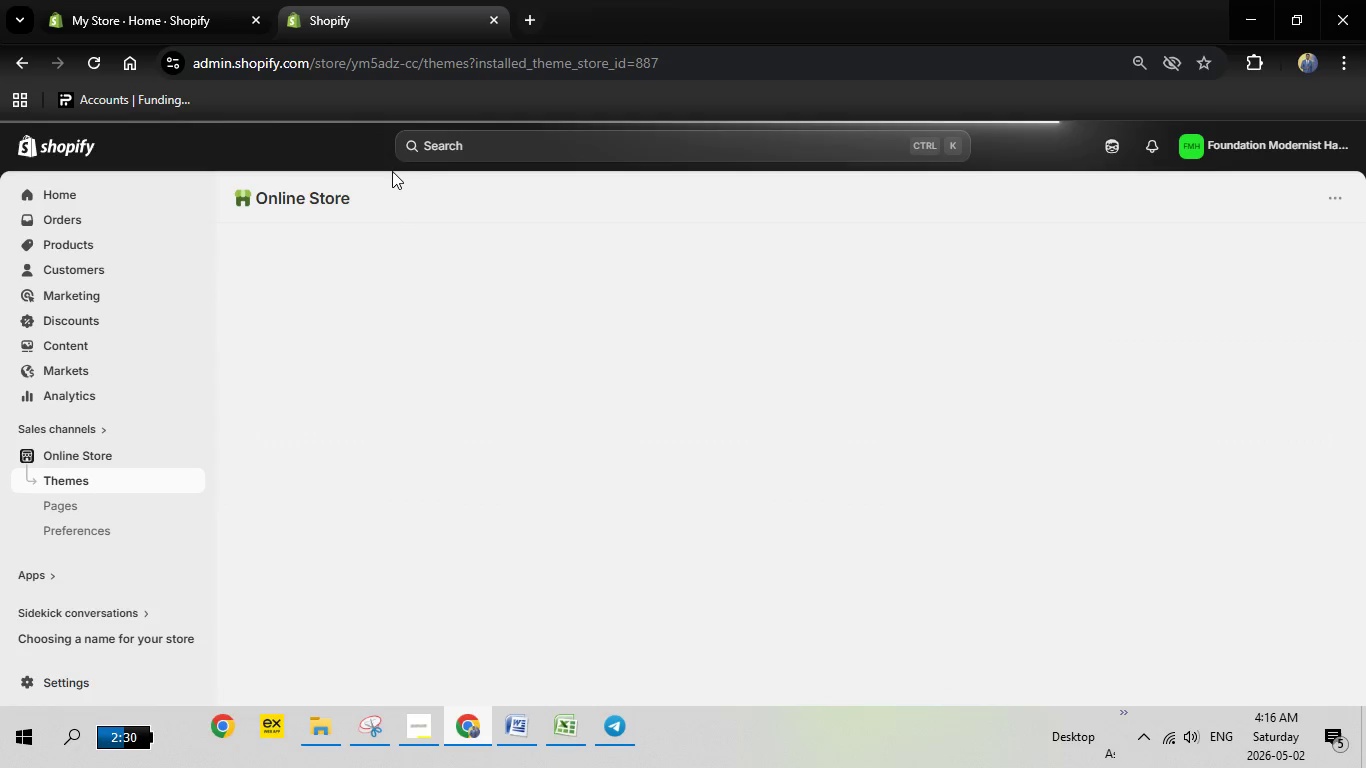 
wait(51.23)
 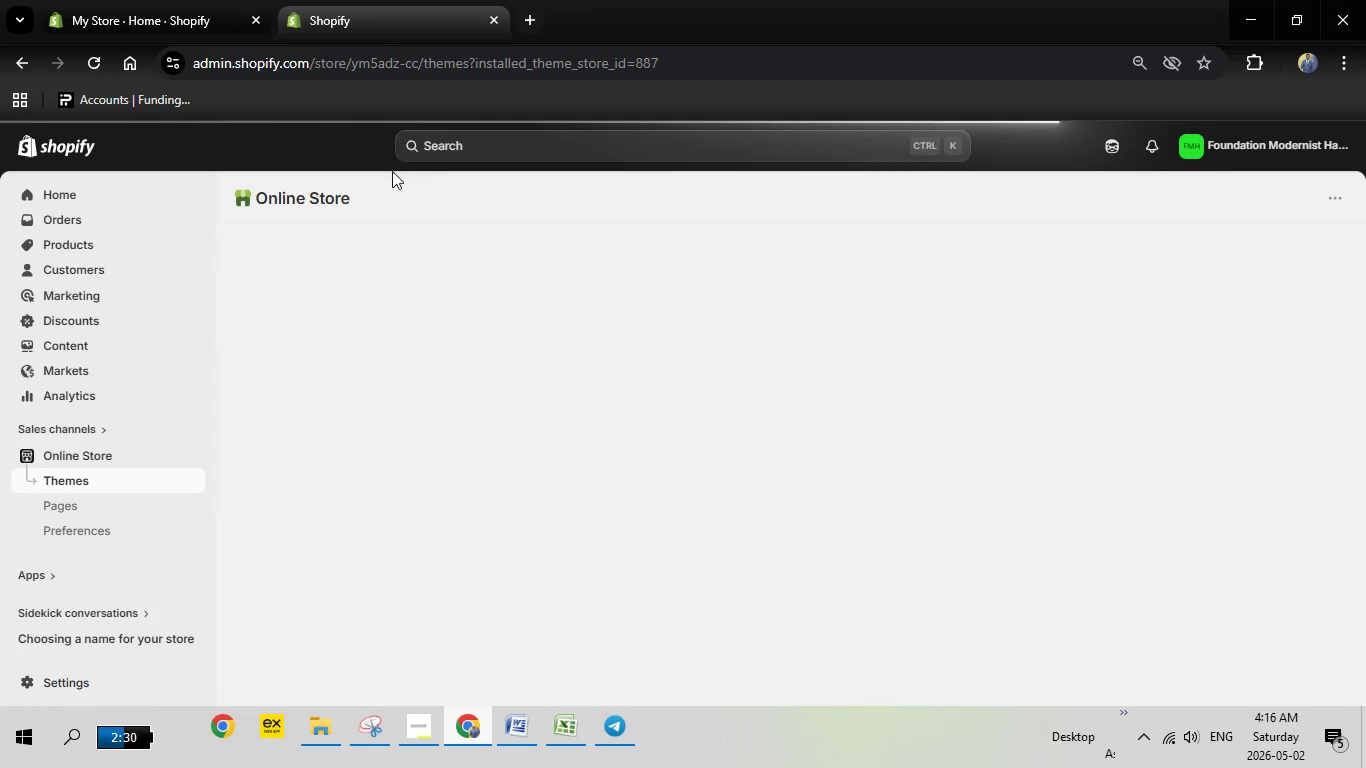 
scroll: coordinate [1119, 545], scroll_direction: down, amount: 3.0
 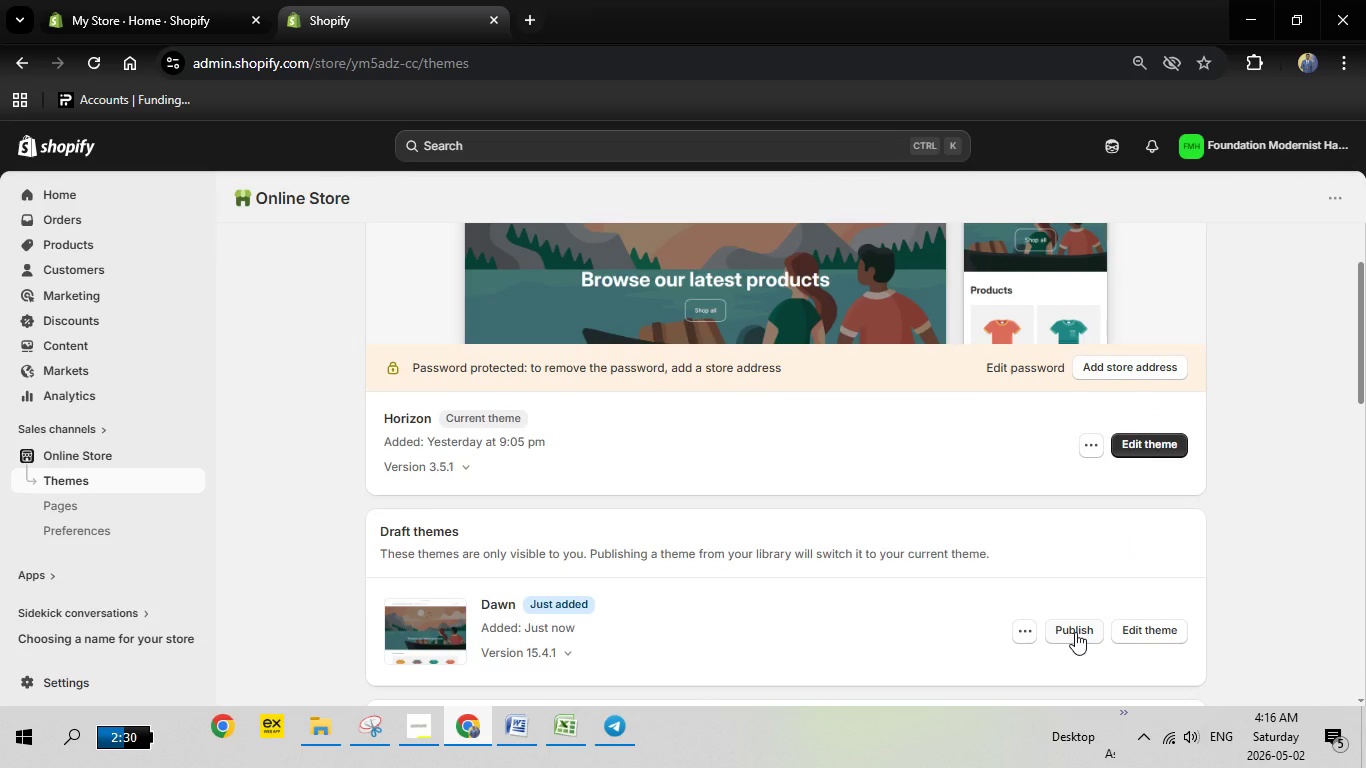 
wait(5.08)
 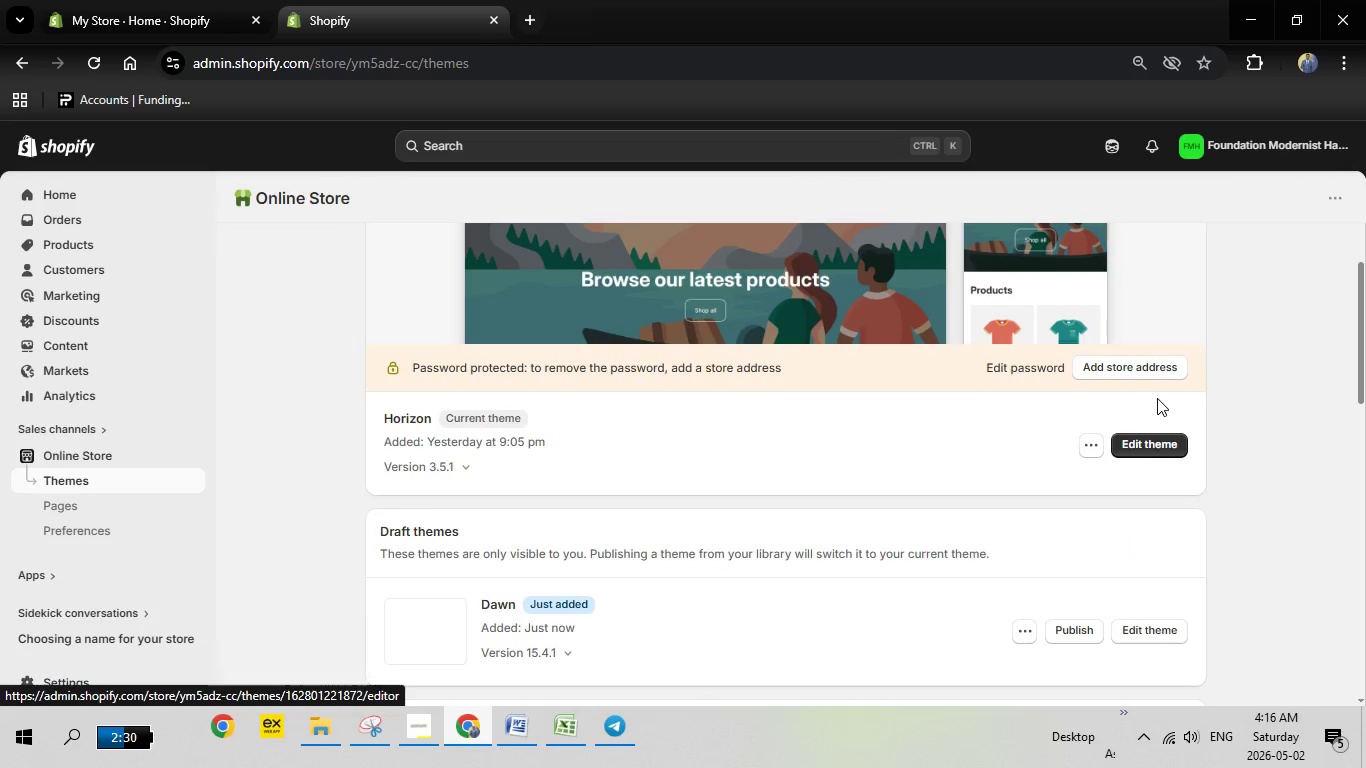 
left_click([530, 17])
 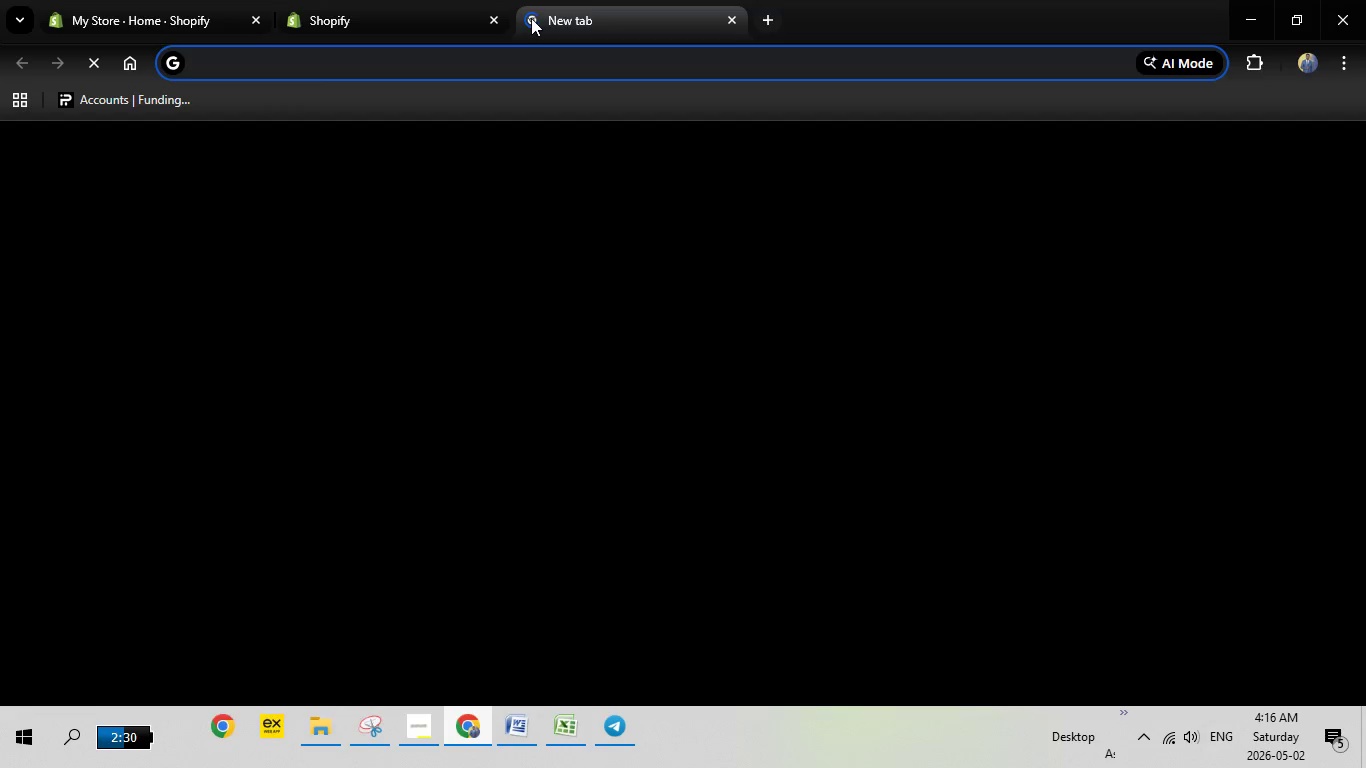 
type(pexe)
 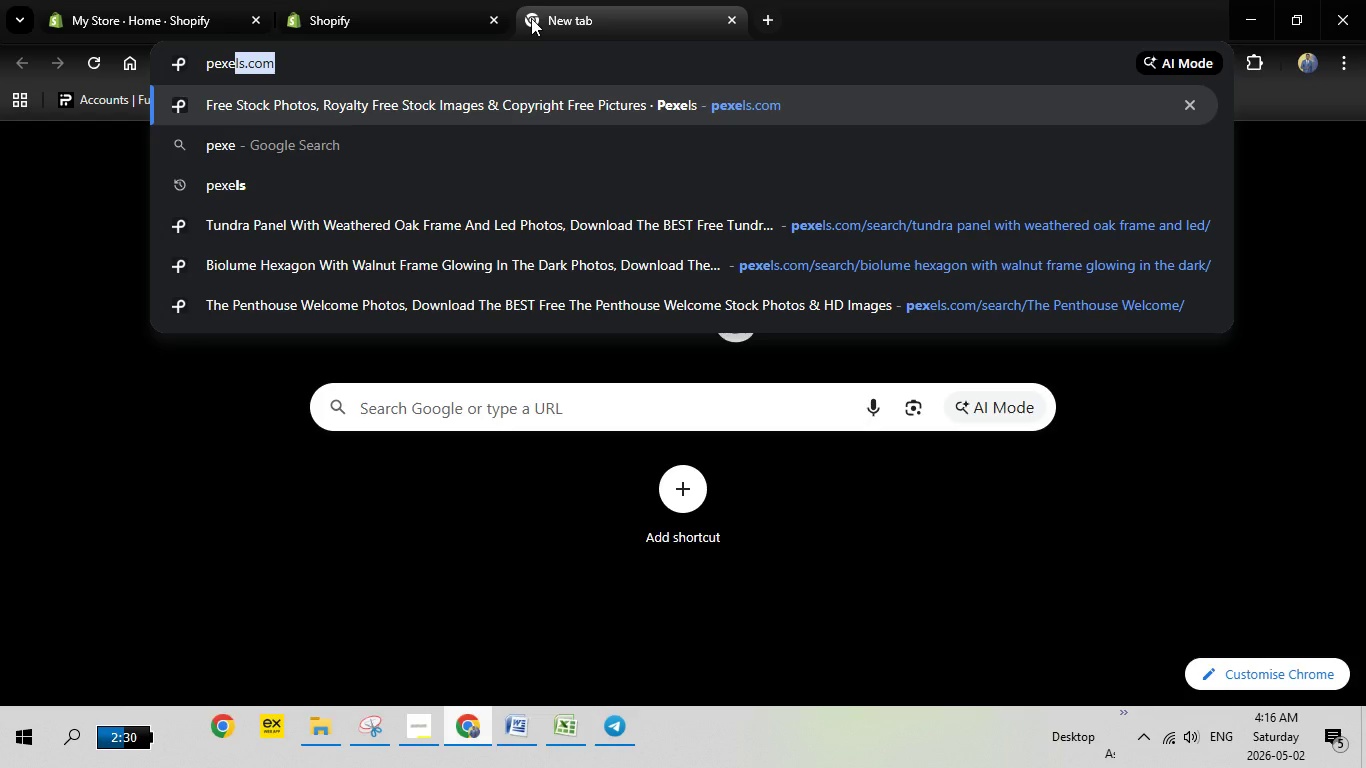 
key(Enter)
 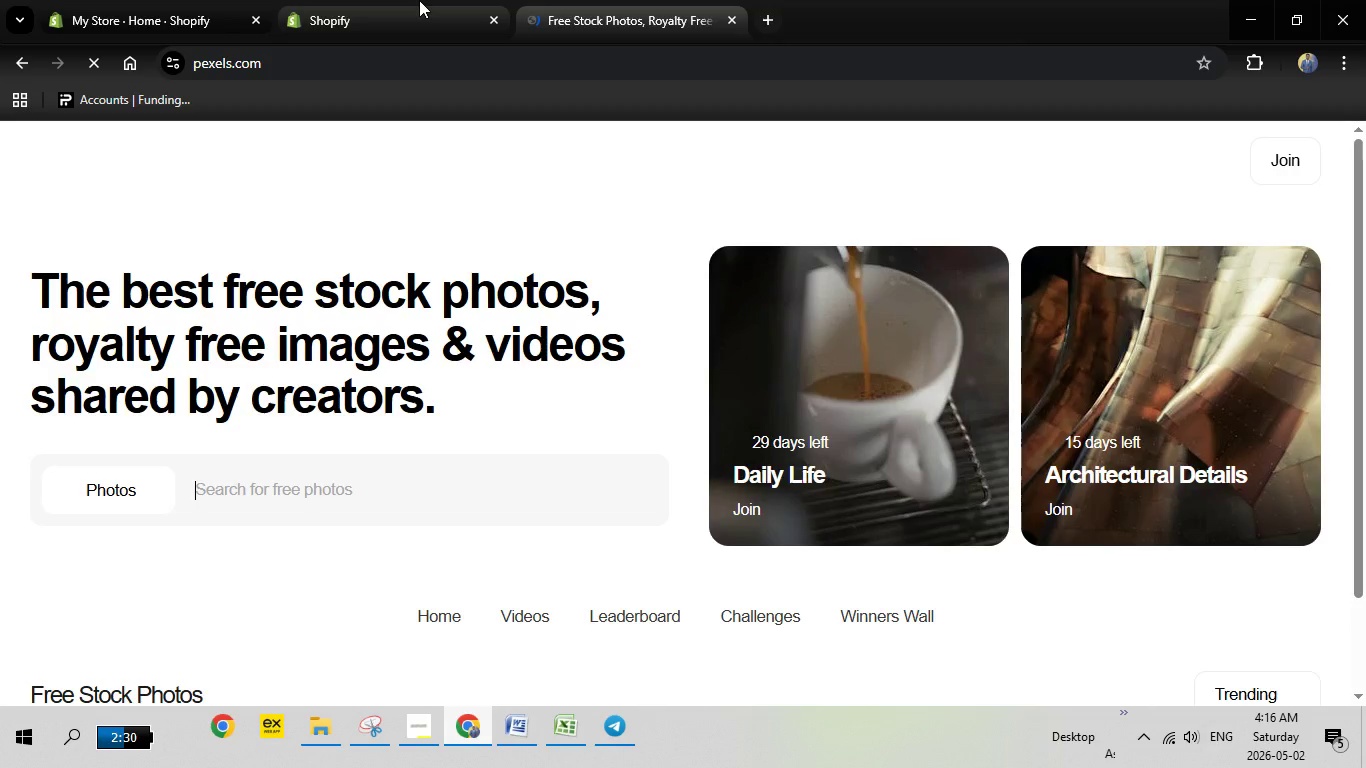 
left_click([417, 0])
 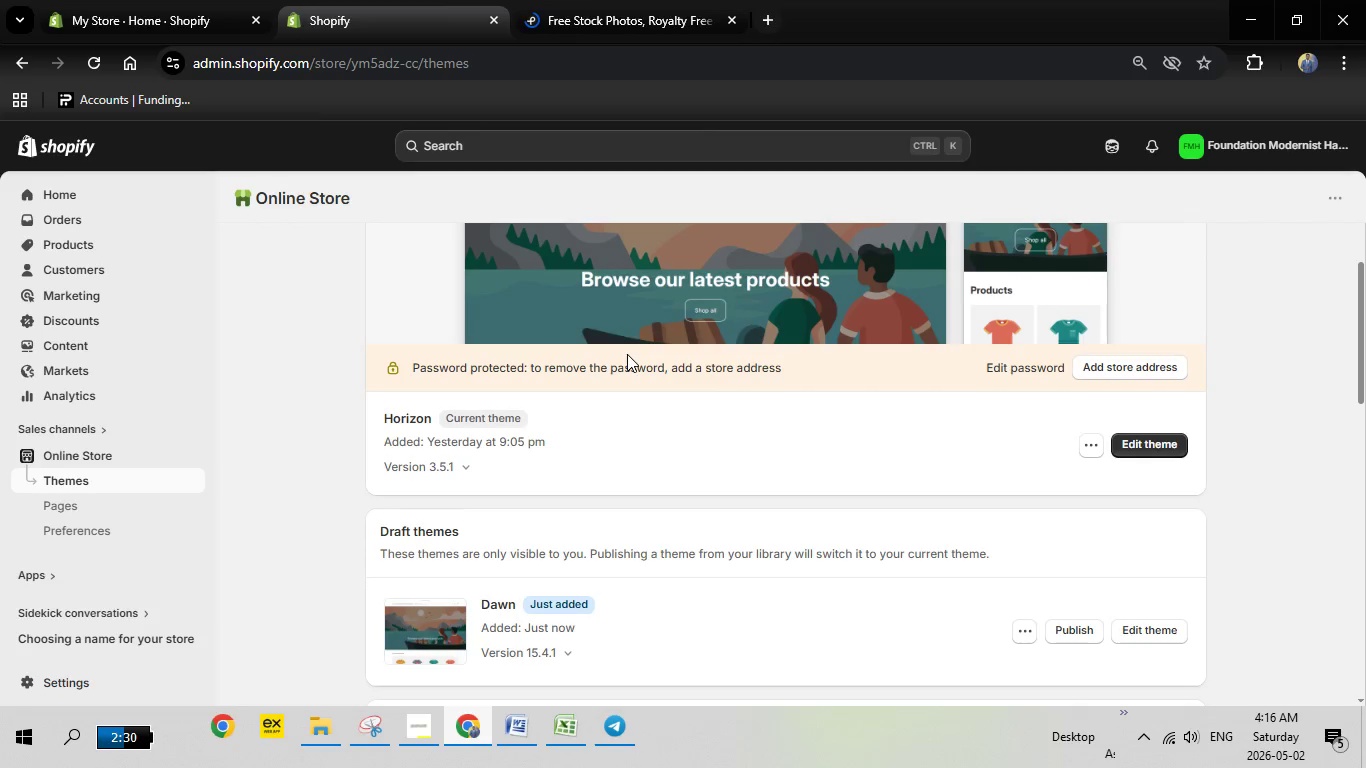 
scroll: coordinate [627, 354], scroll_direction: up, amount: 5.0
 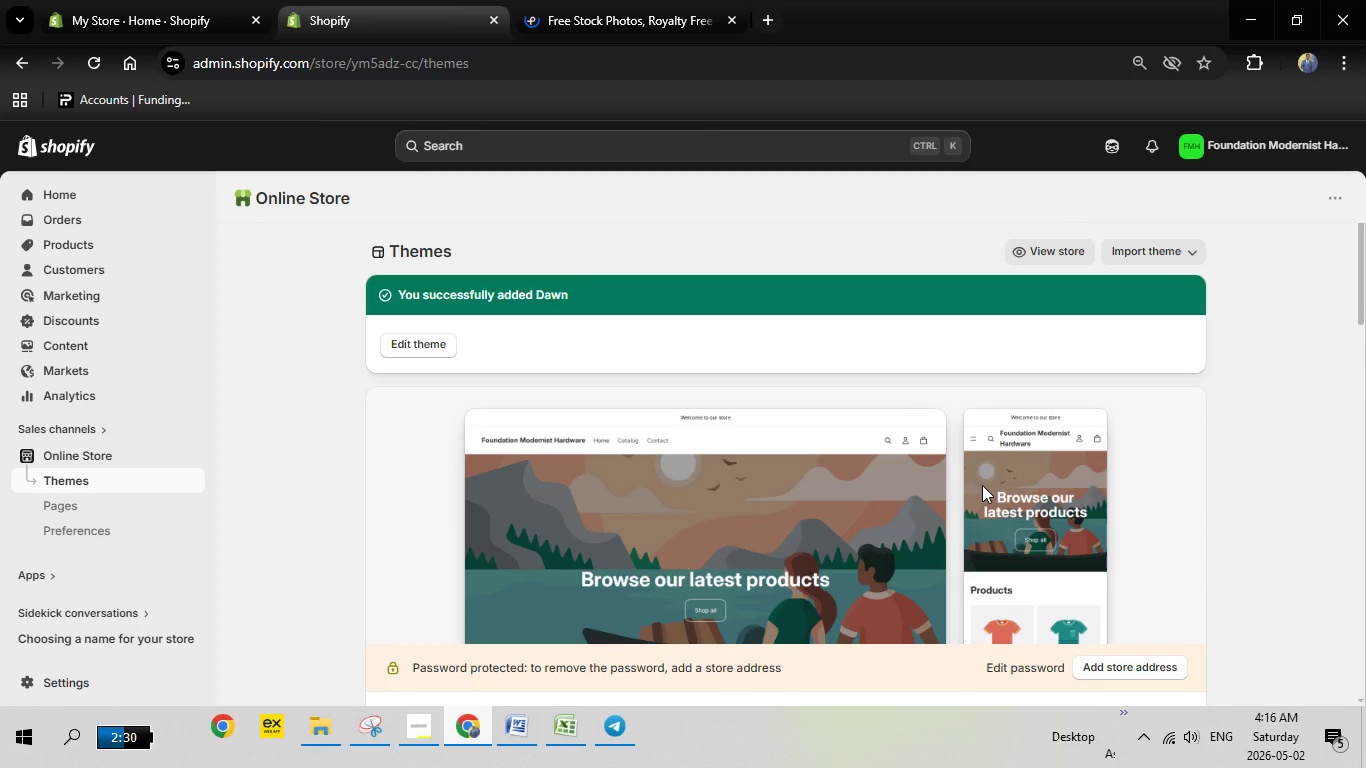 
scroll: coordinate [982, 485], scroll_direction: down, amount: 3.0
 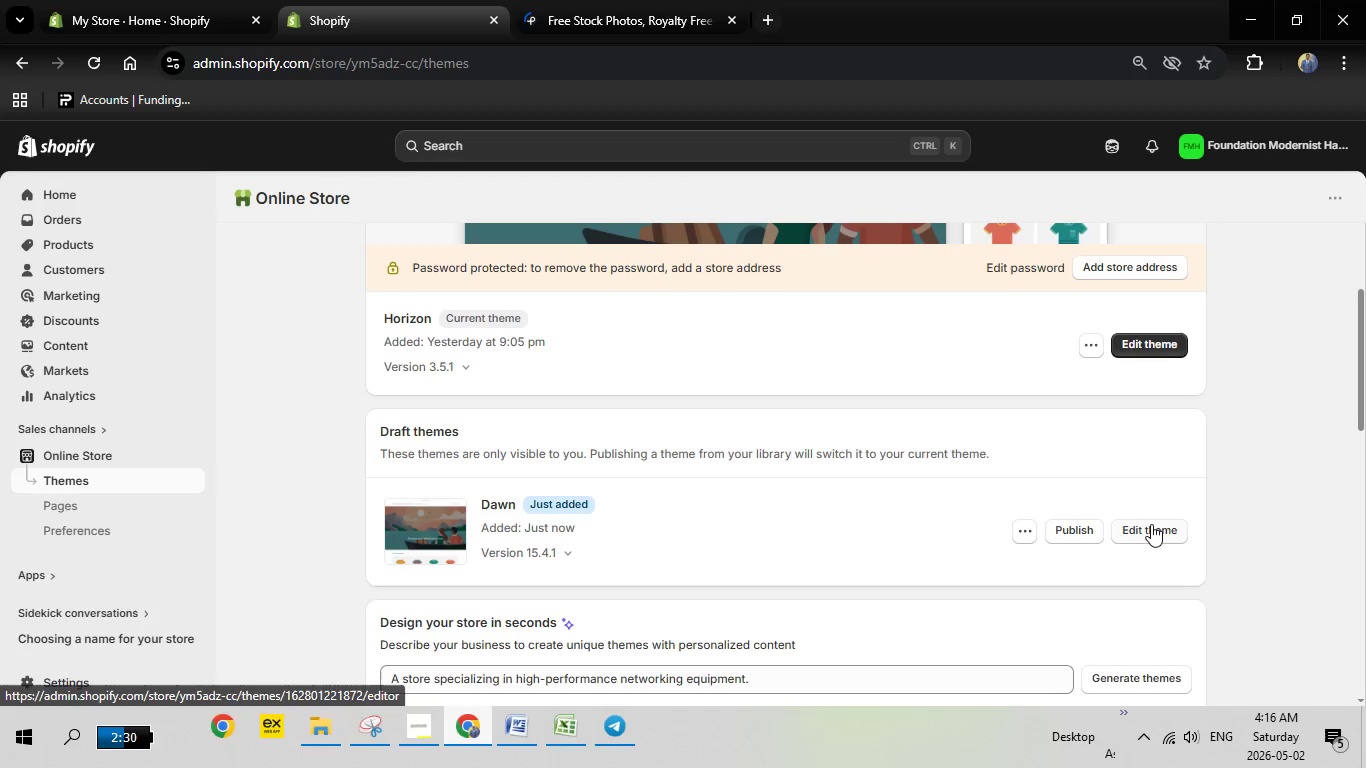 
left_click([1151, 524])
 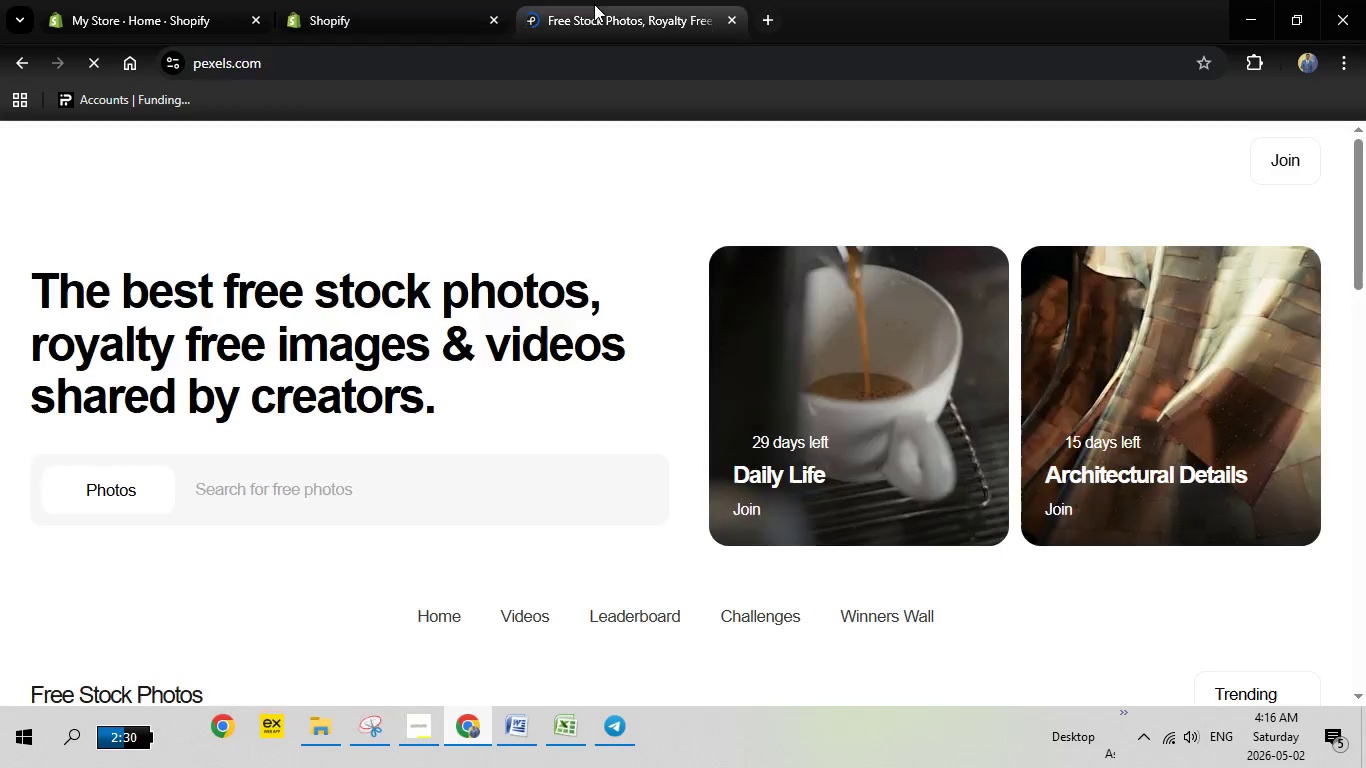 
left_click([594, 4])
 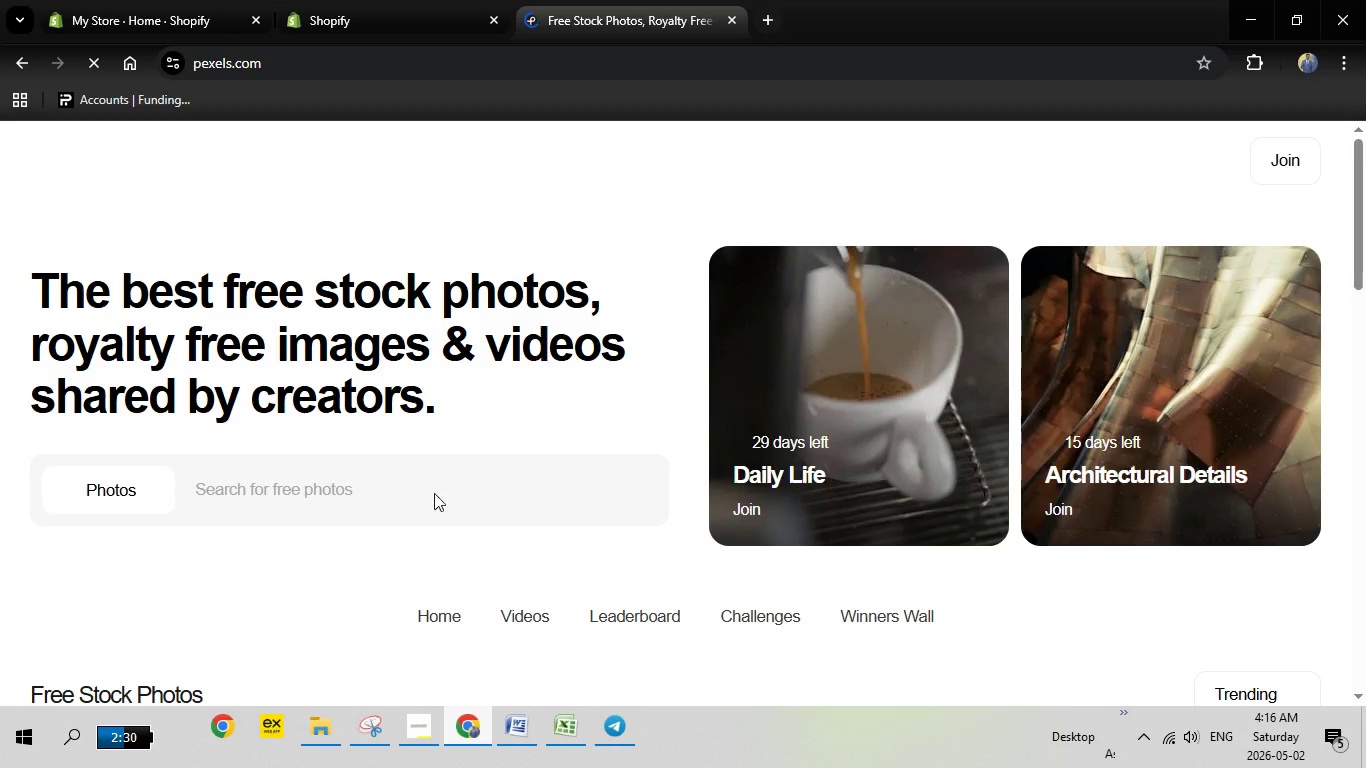 
left_click([324, 485])
 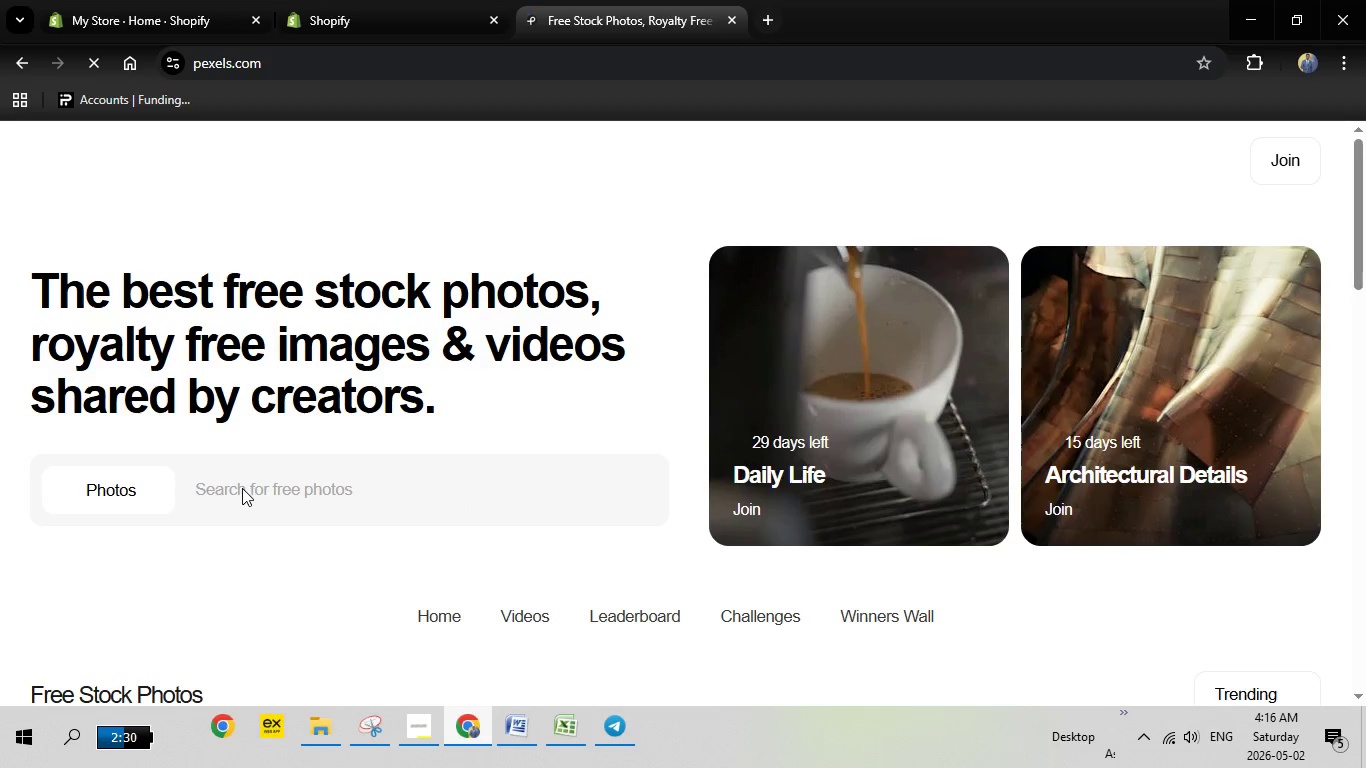 
left_click([242, 488])
 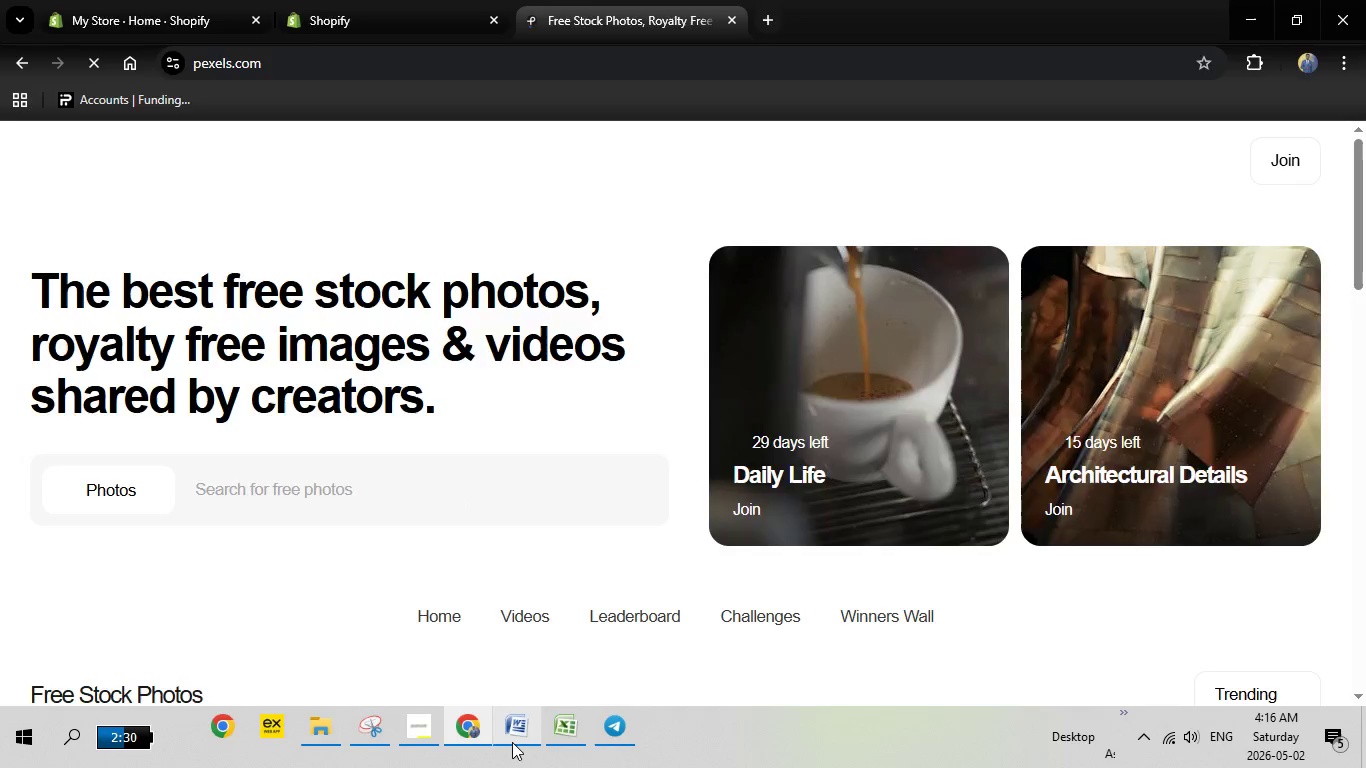 
left_click([512, 742])
 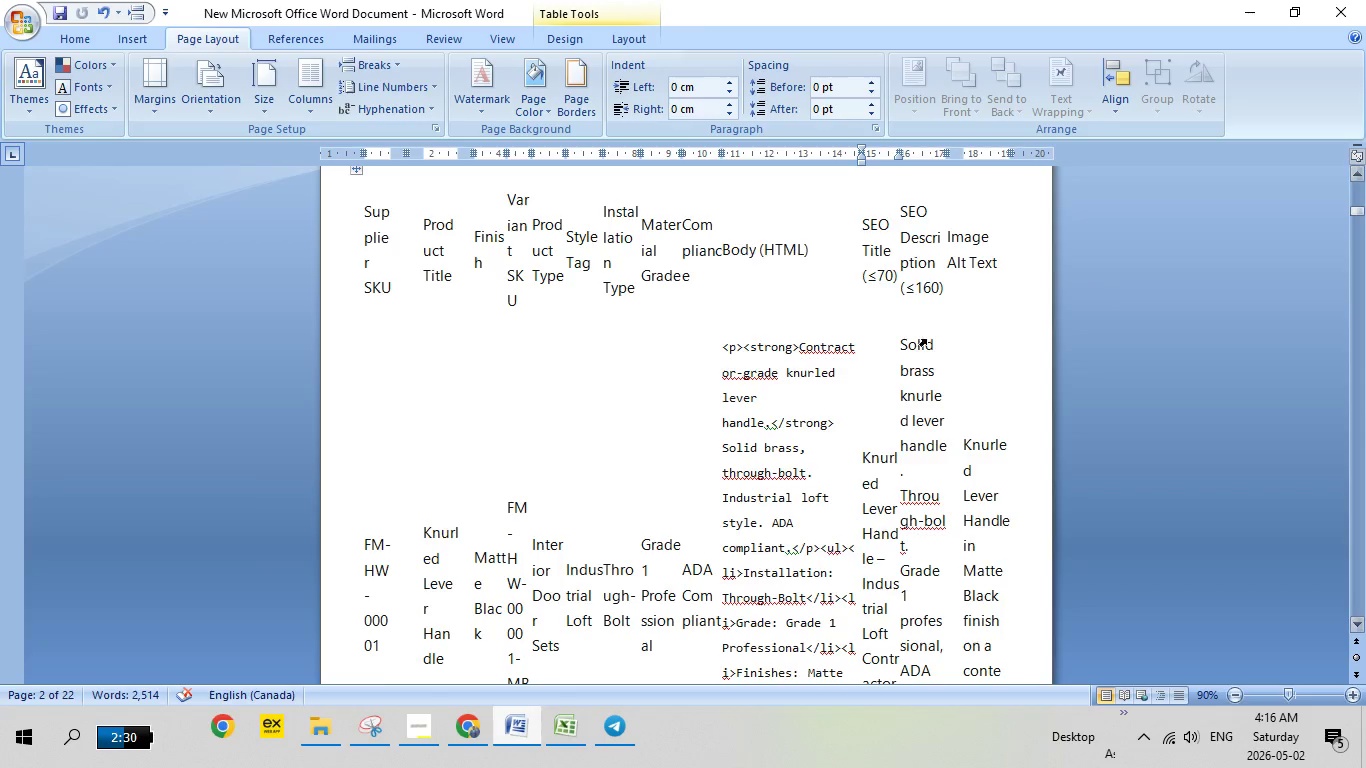 
scroll: coordinate [778, 383], scroll_direction: up, amount: 30.0
 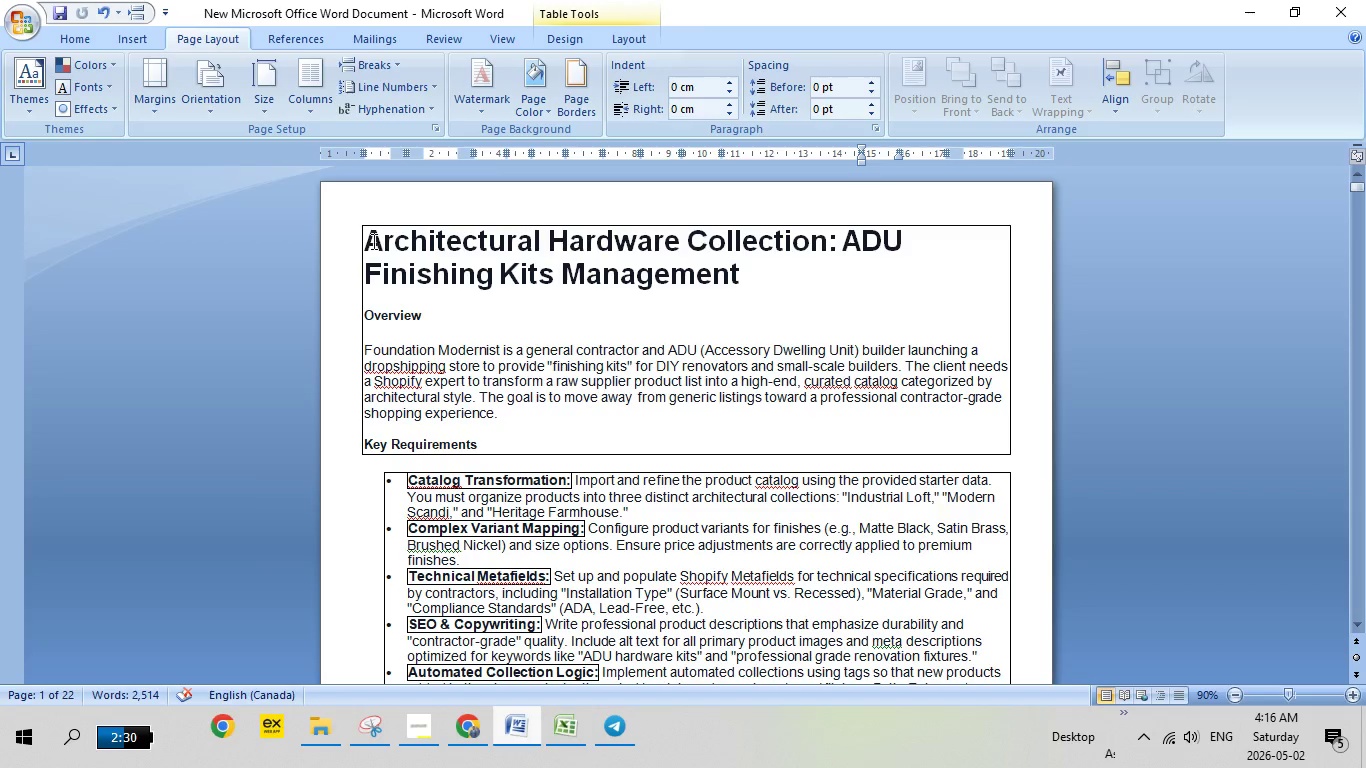 
left_click_drag(start_coordinate=[370, 241], to_coordinate=[820, 236])
 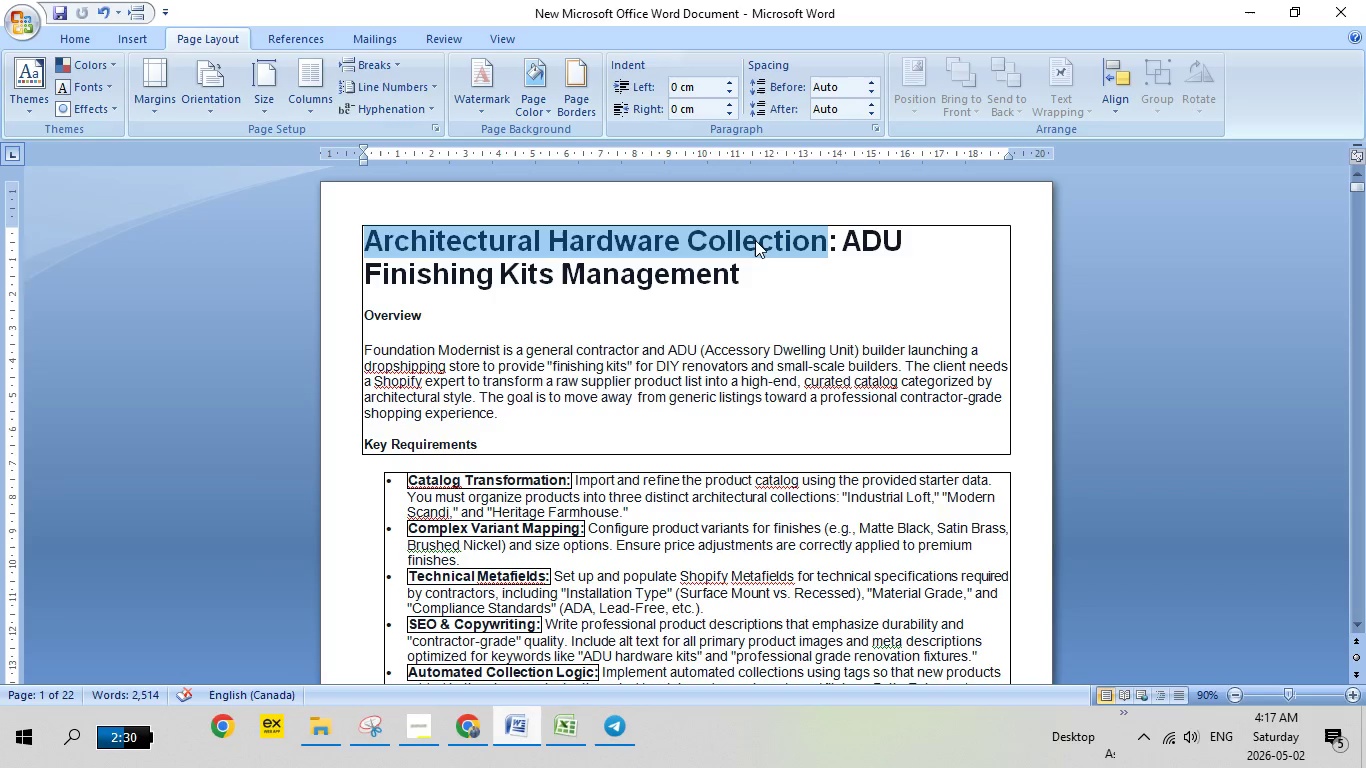 
right_click([755, 240])
 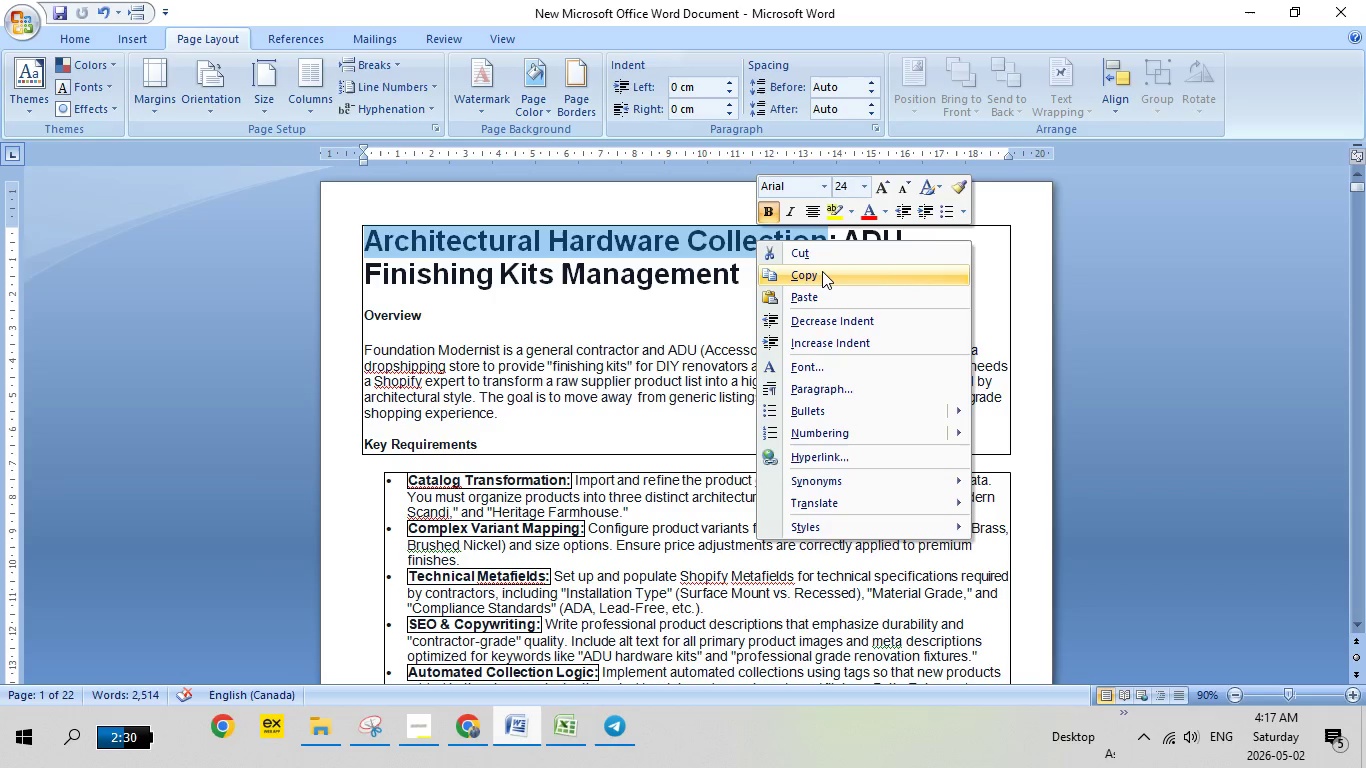 
left_click([822, 271])
 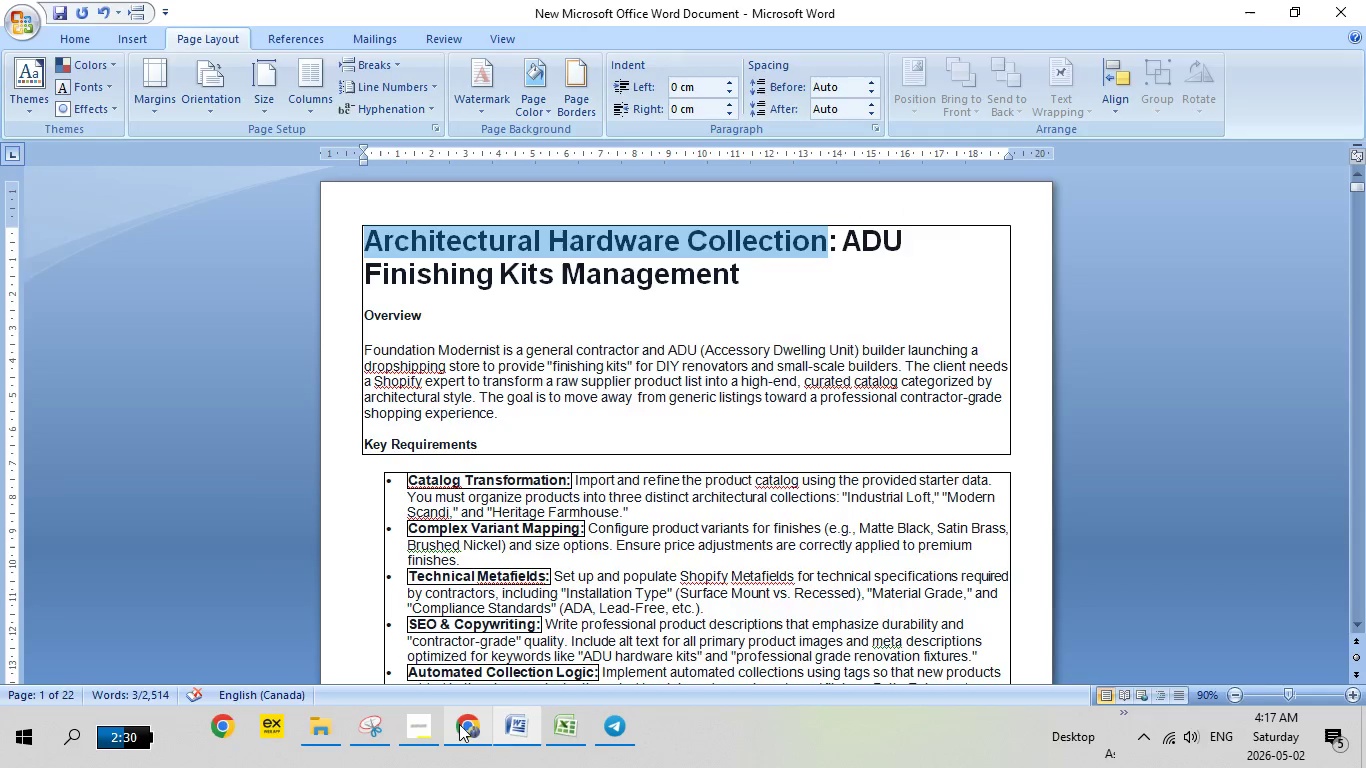 
left_click([459, 724])
 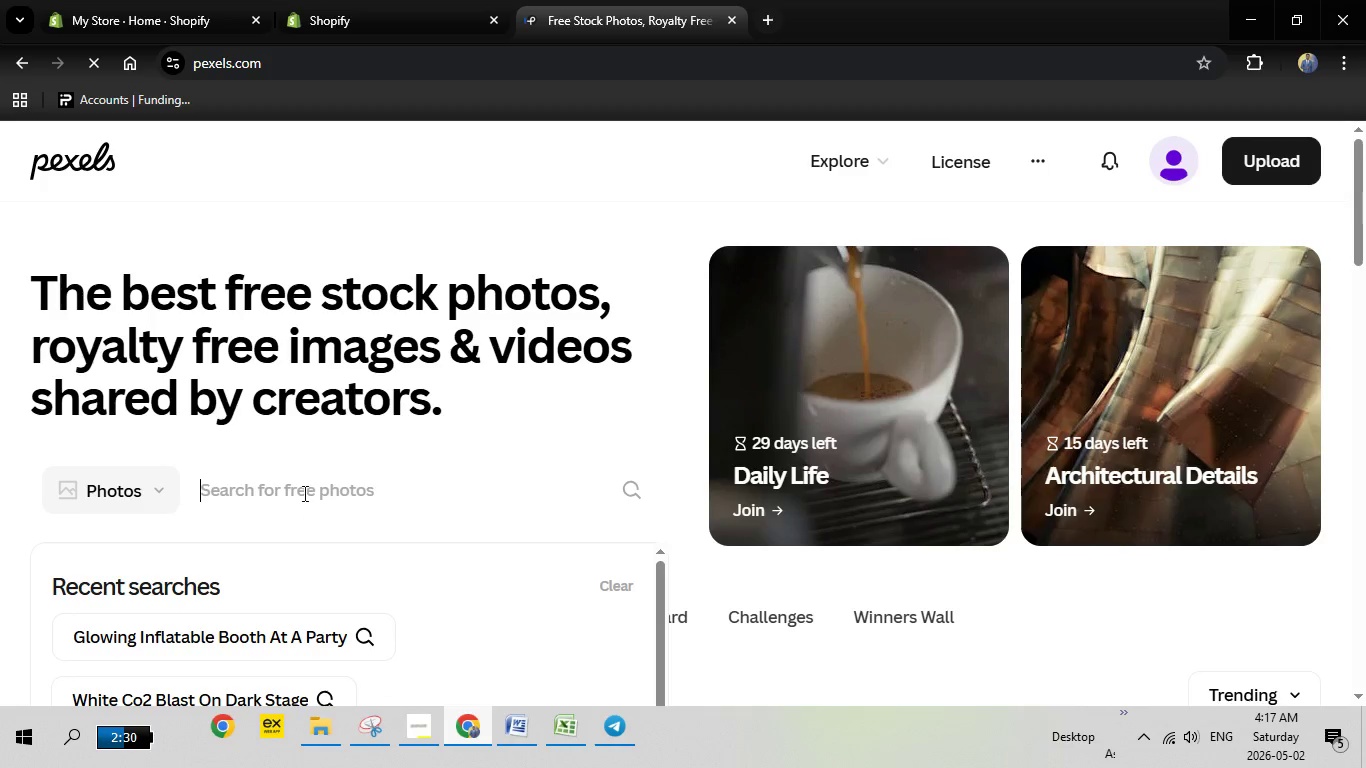 
left_click([303, 493])
 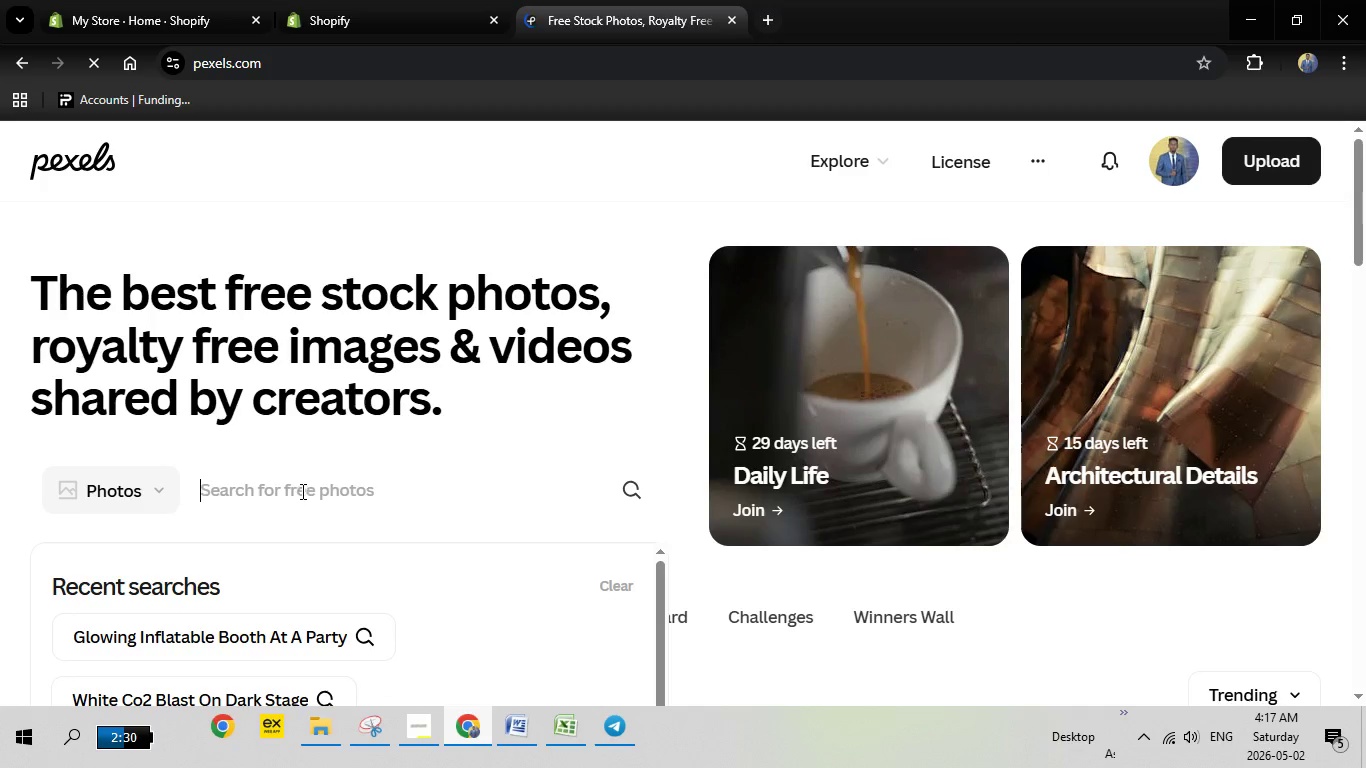 
right_click([302, 492])
 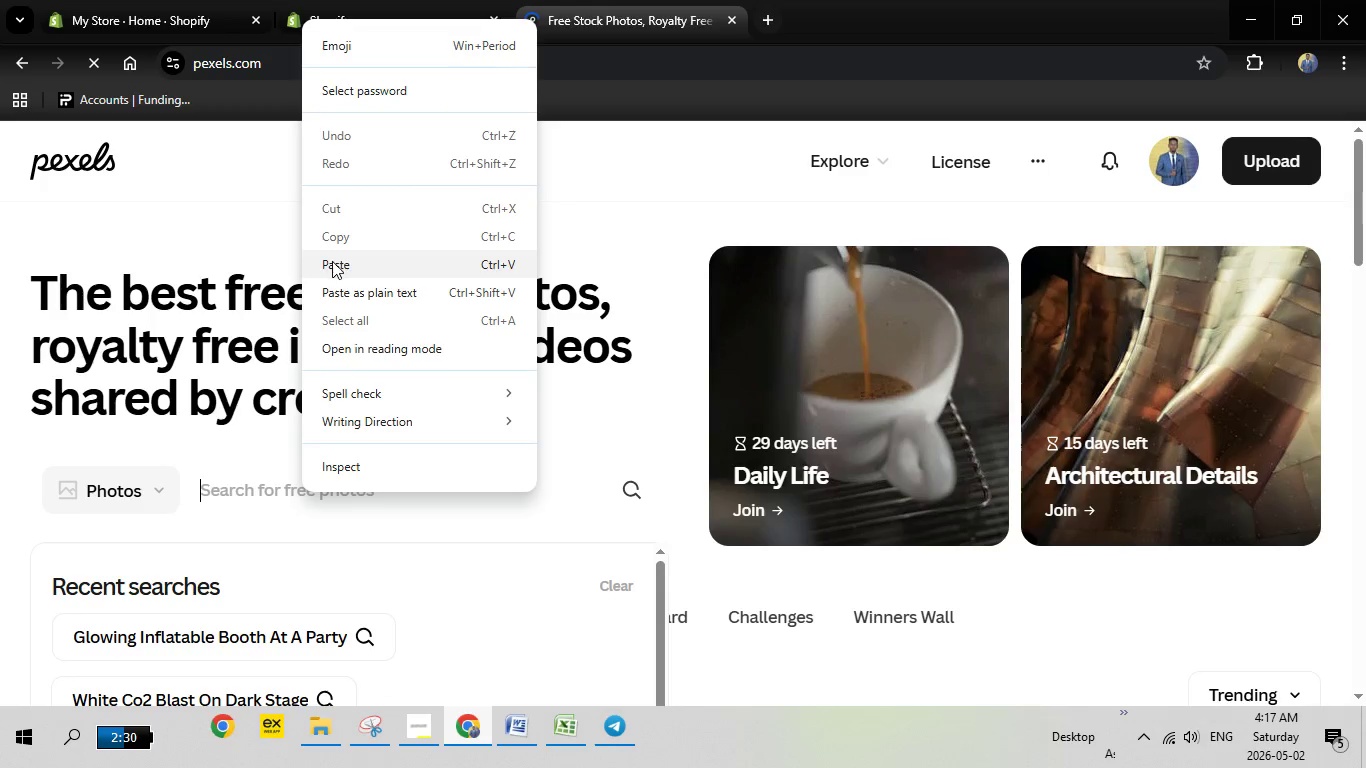 
left_click([332, 261])
 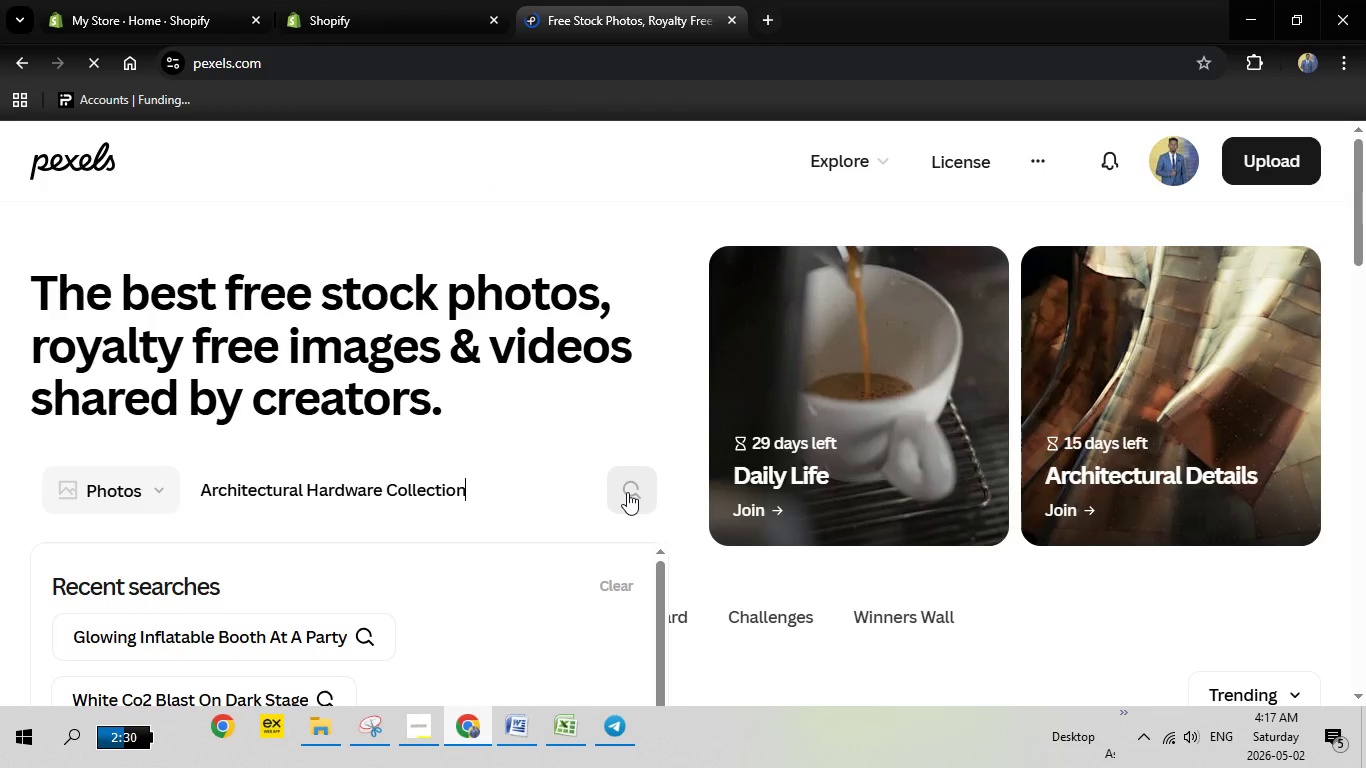 
left_click([627, 492])
 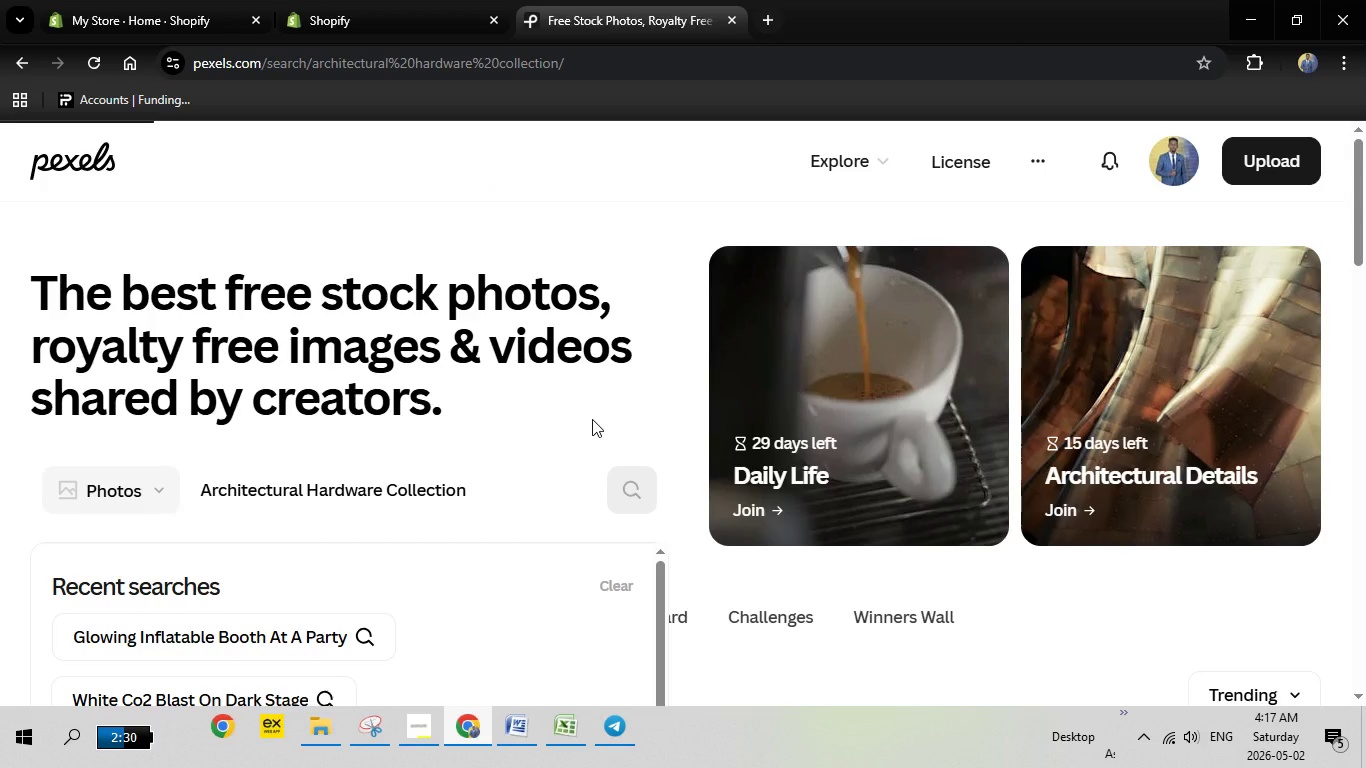 
wait(9.19)
 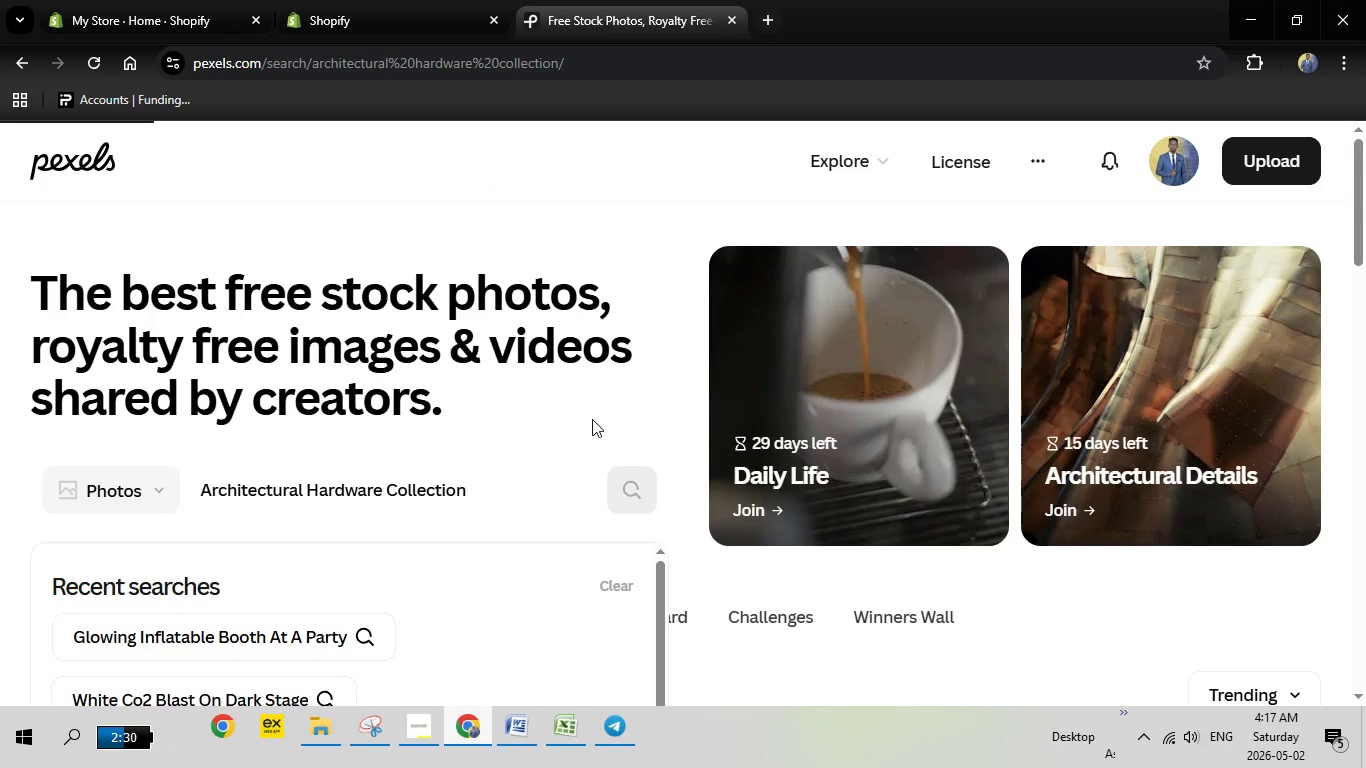 
scroll: coordinate [678, 437], scroll_direction: up, amount: 2.0
 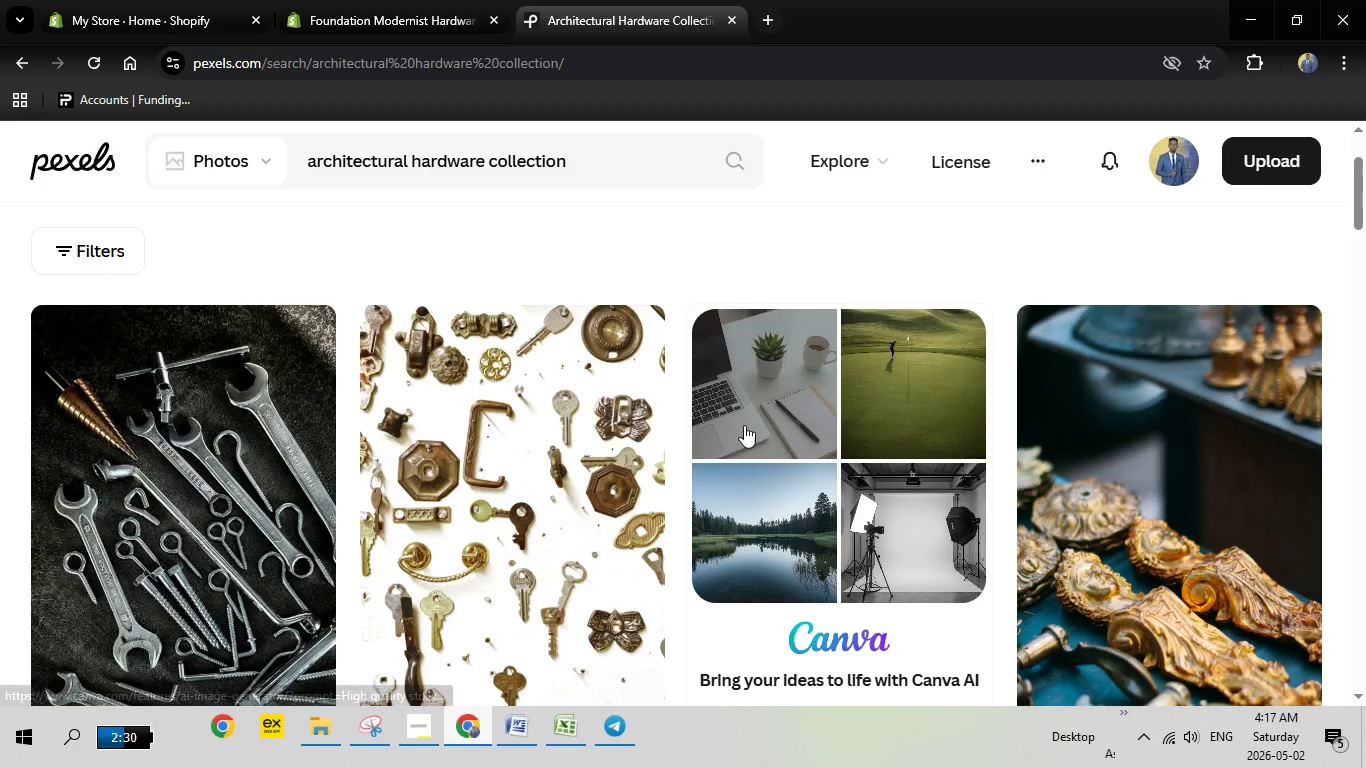 
scroll: coordinate [744, 425], scroll_direction: down, amount: 2.0
 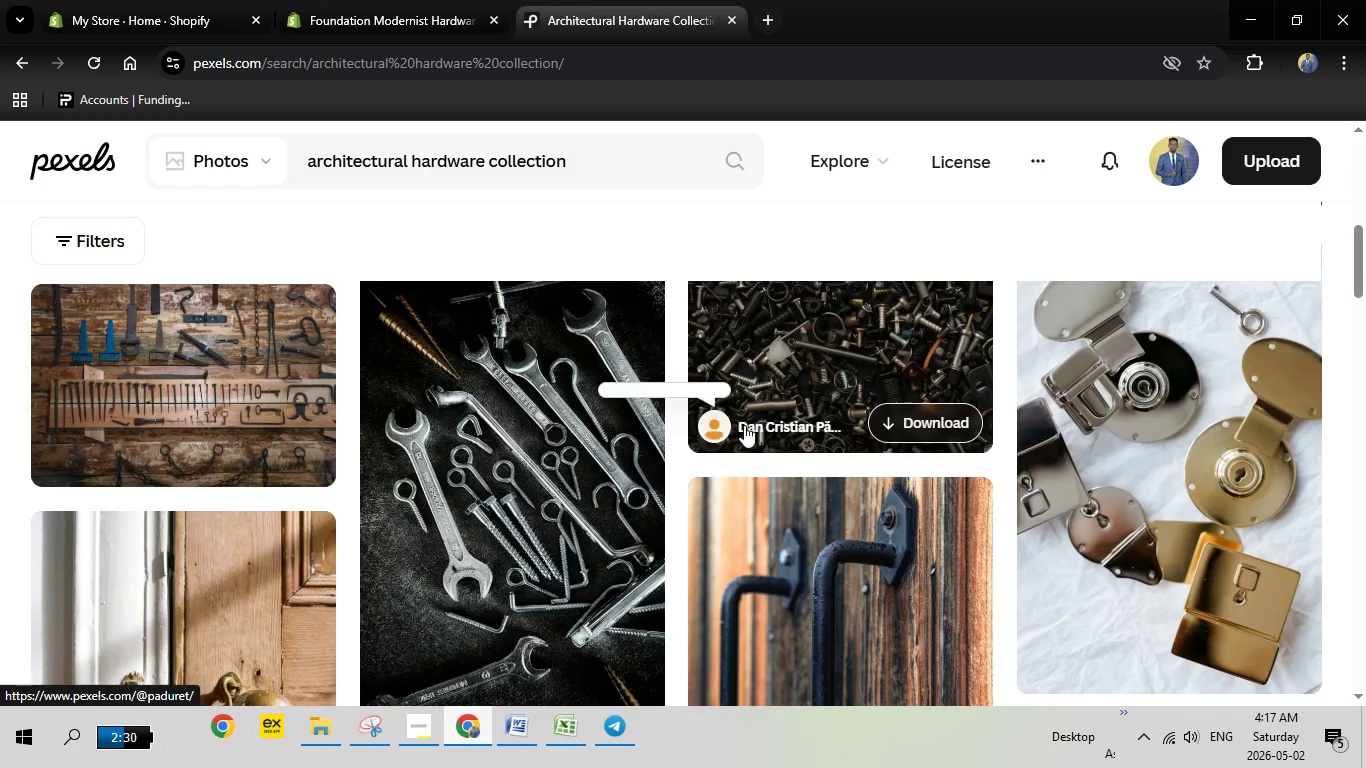 
scroll: coordinate [744, 425], scroll_direction: up, amount: 1.0
 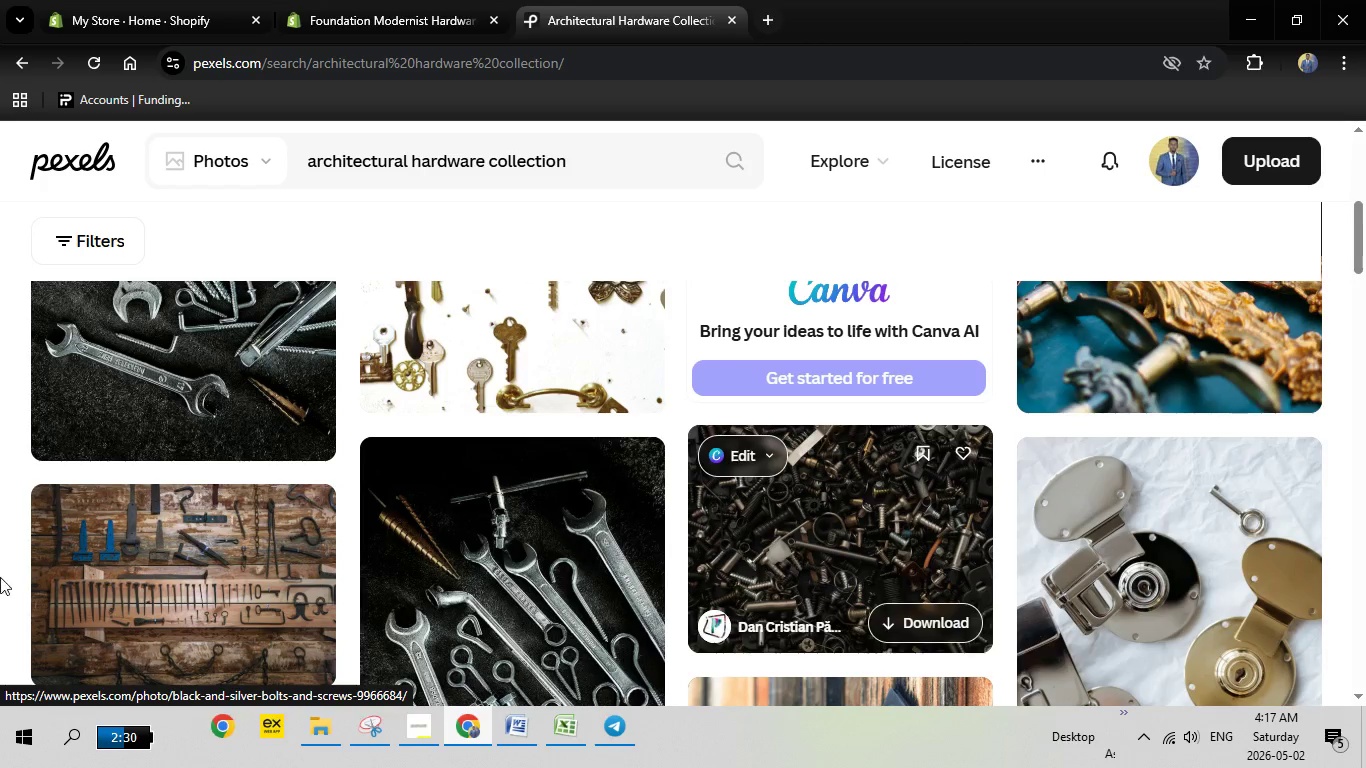 
scroll: coordinate [359, 580], scroll_direction: down, amount: 1.0
 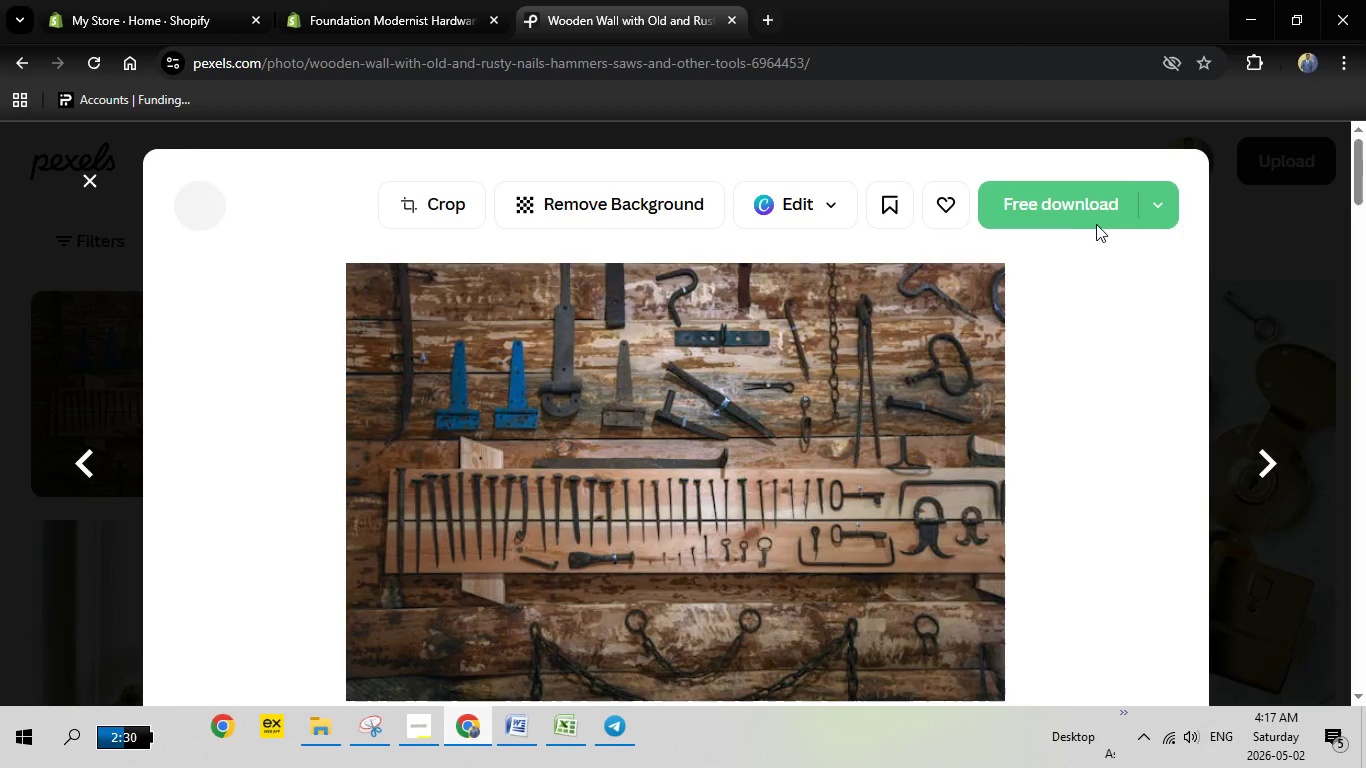 
left_click([1055, 210])
 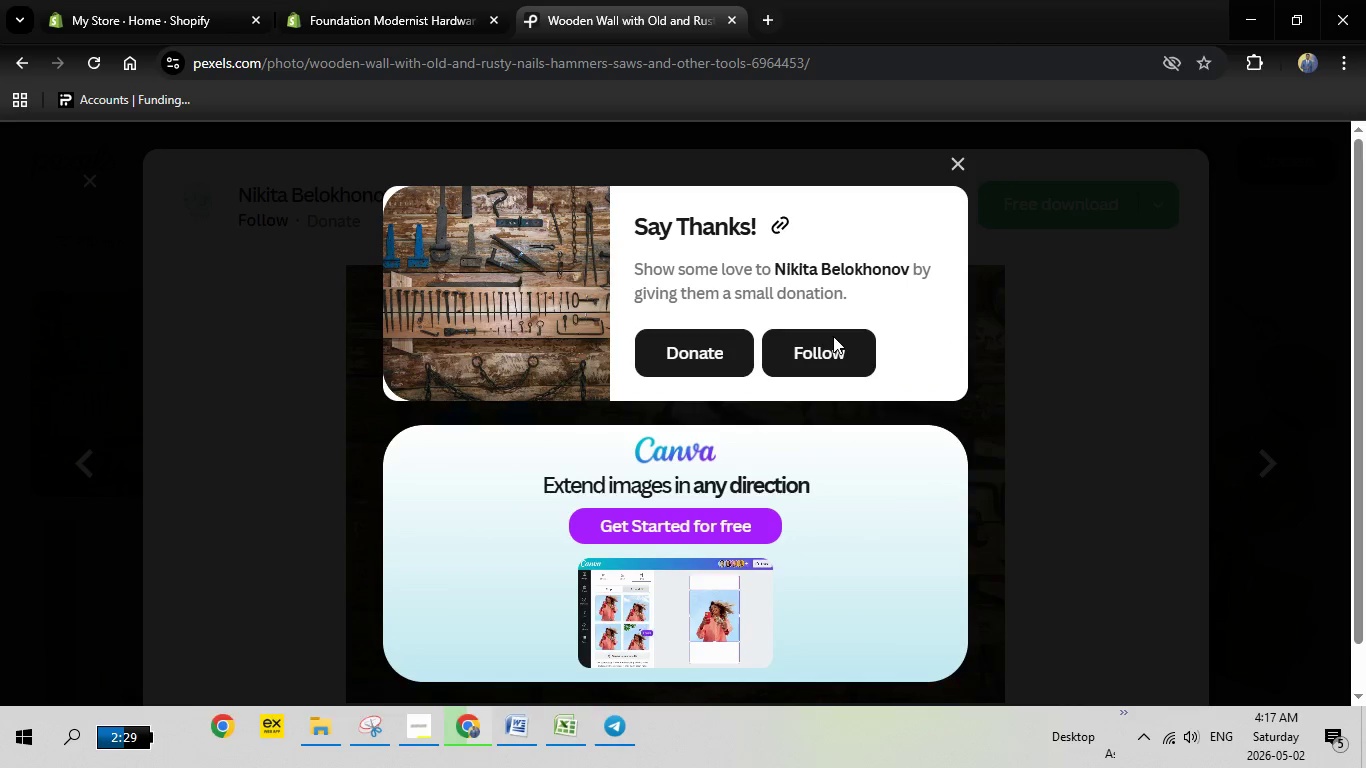 
wait(10.77)
 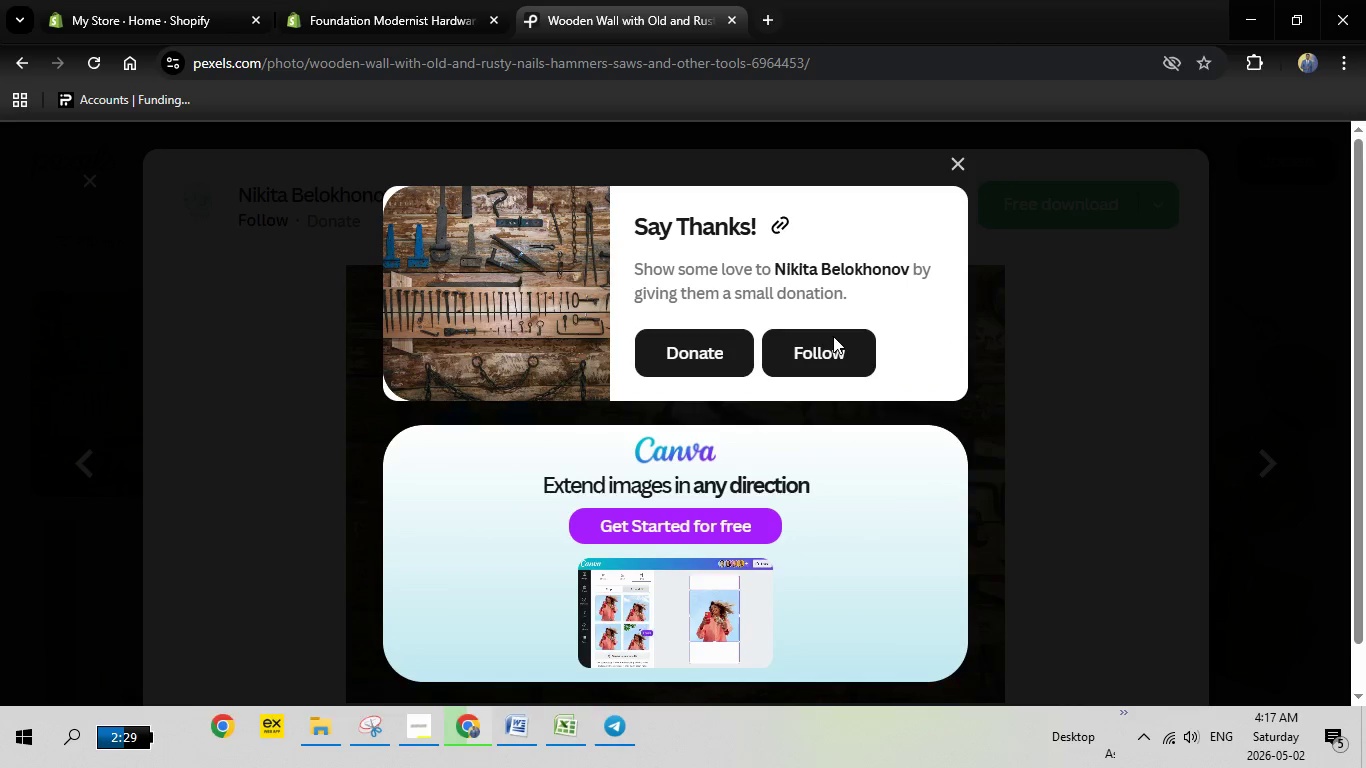 
left_click([705, 302])
 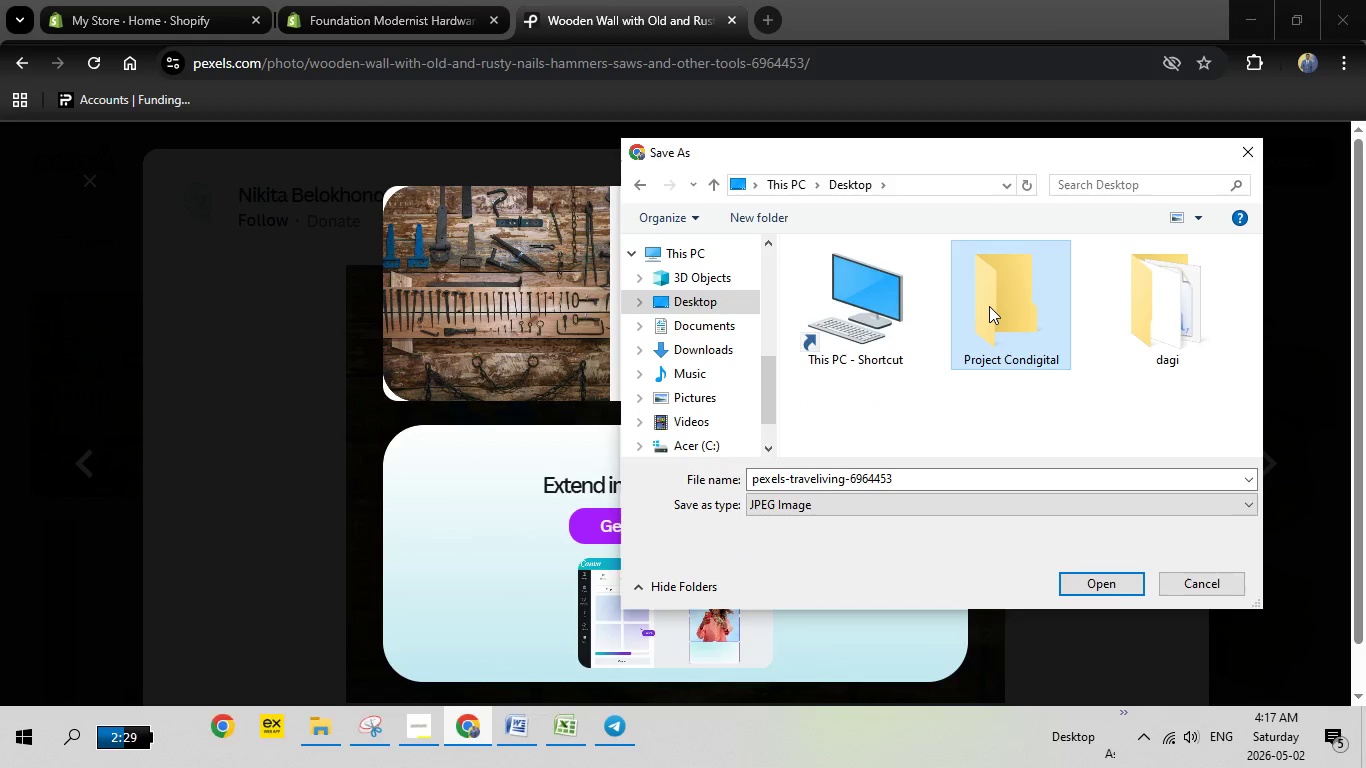 
double_click([989, 306])
 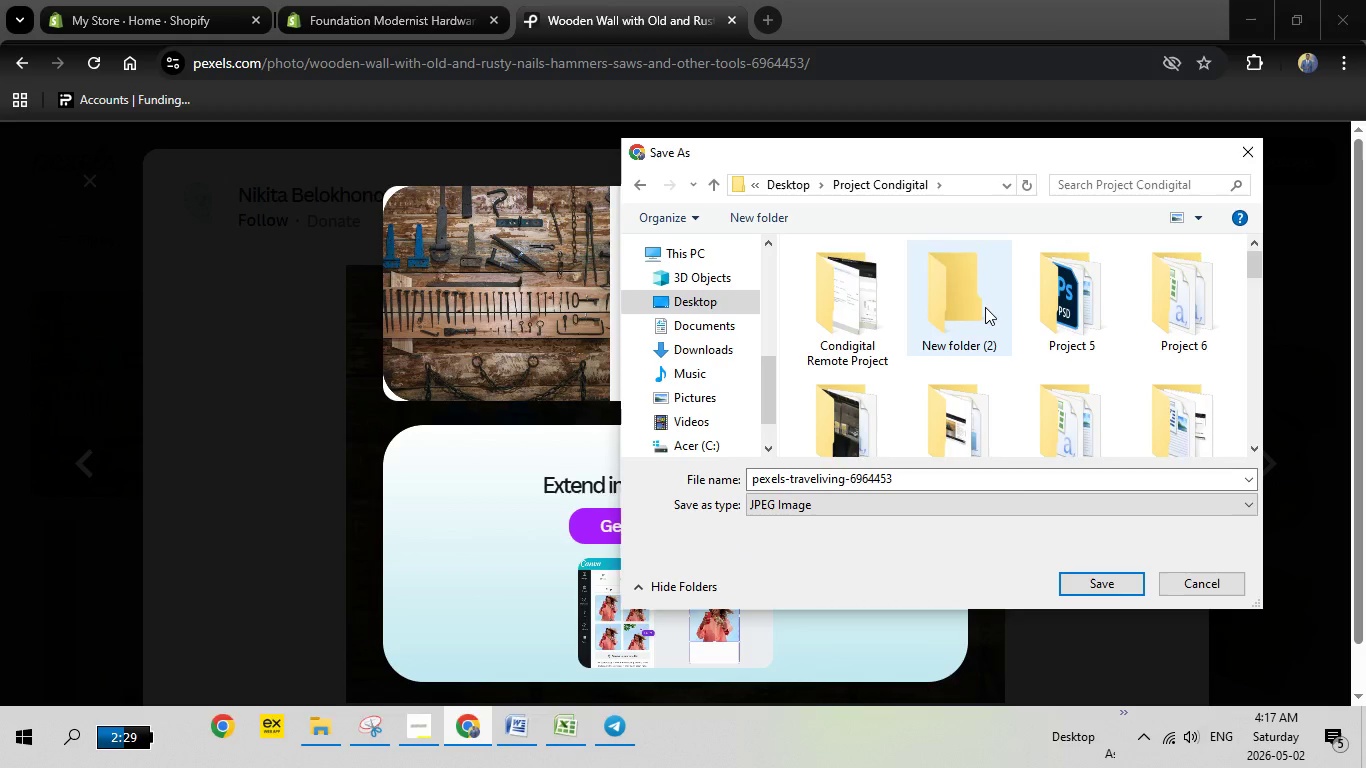 
scroll: coordinate [1005, 308], scroll_direction: down, amount: 39.0
 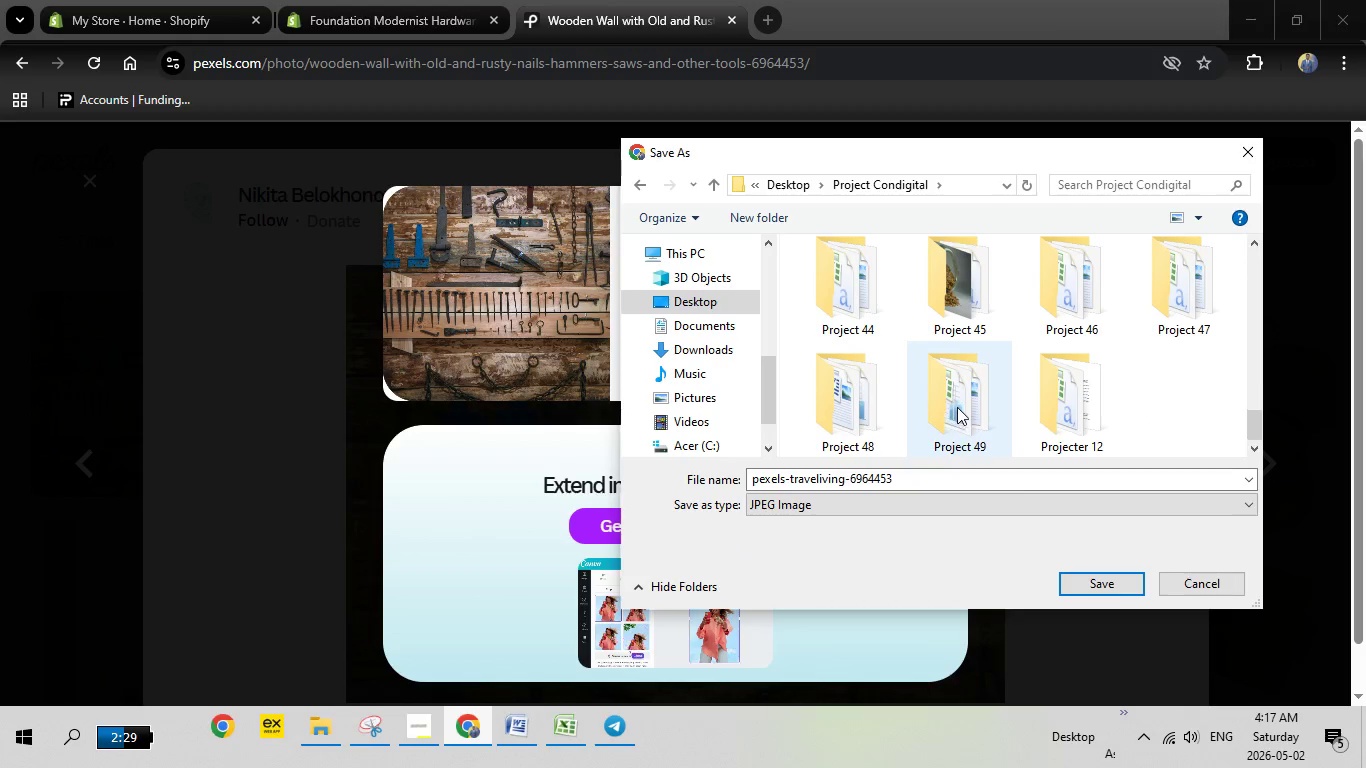 
left_click([971, 393])
 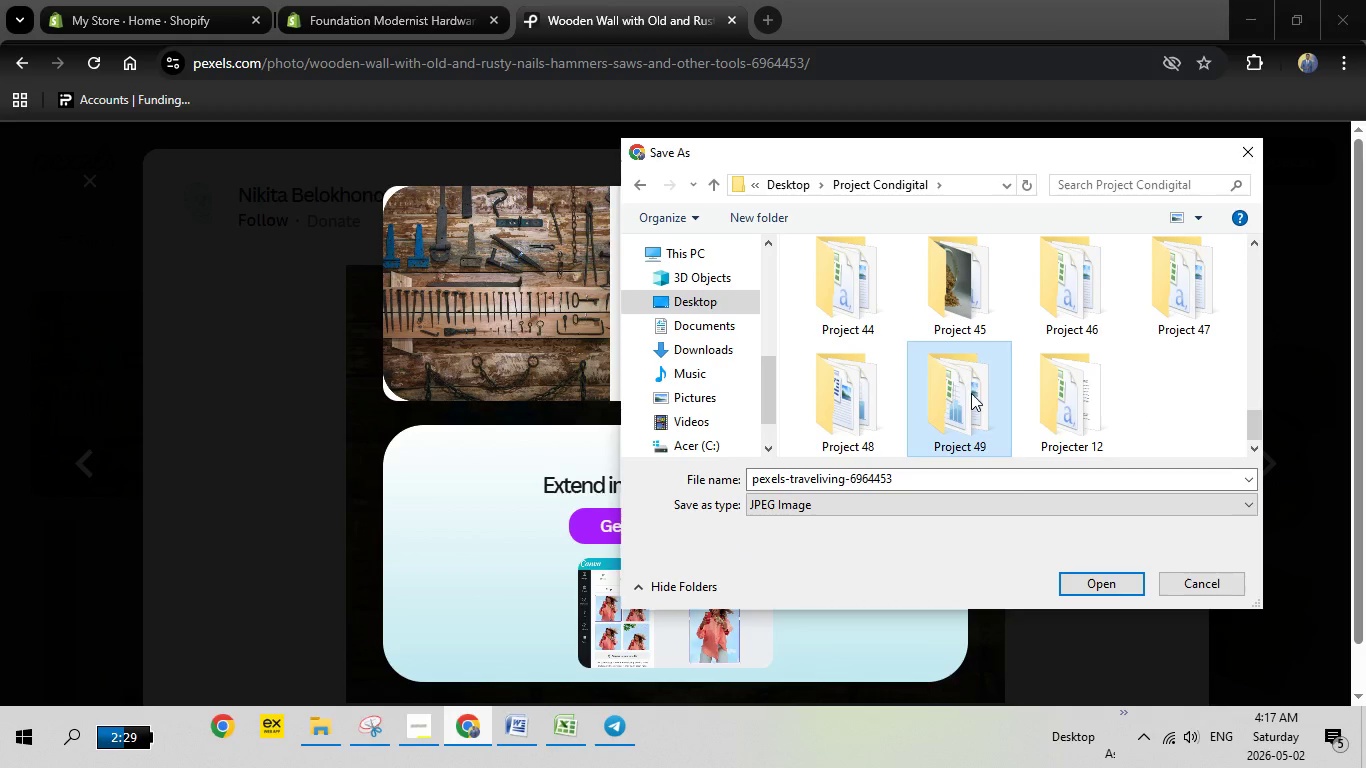 
scroll: coordinate [954, 409], scroll_direction: down, amount: 1.0
 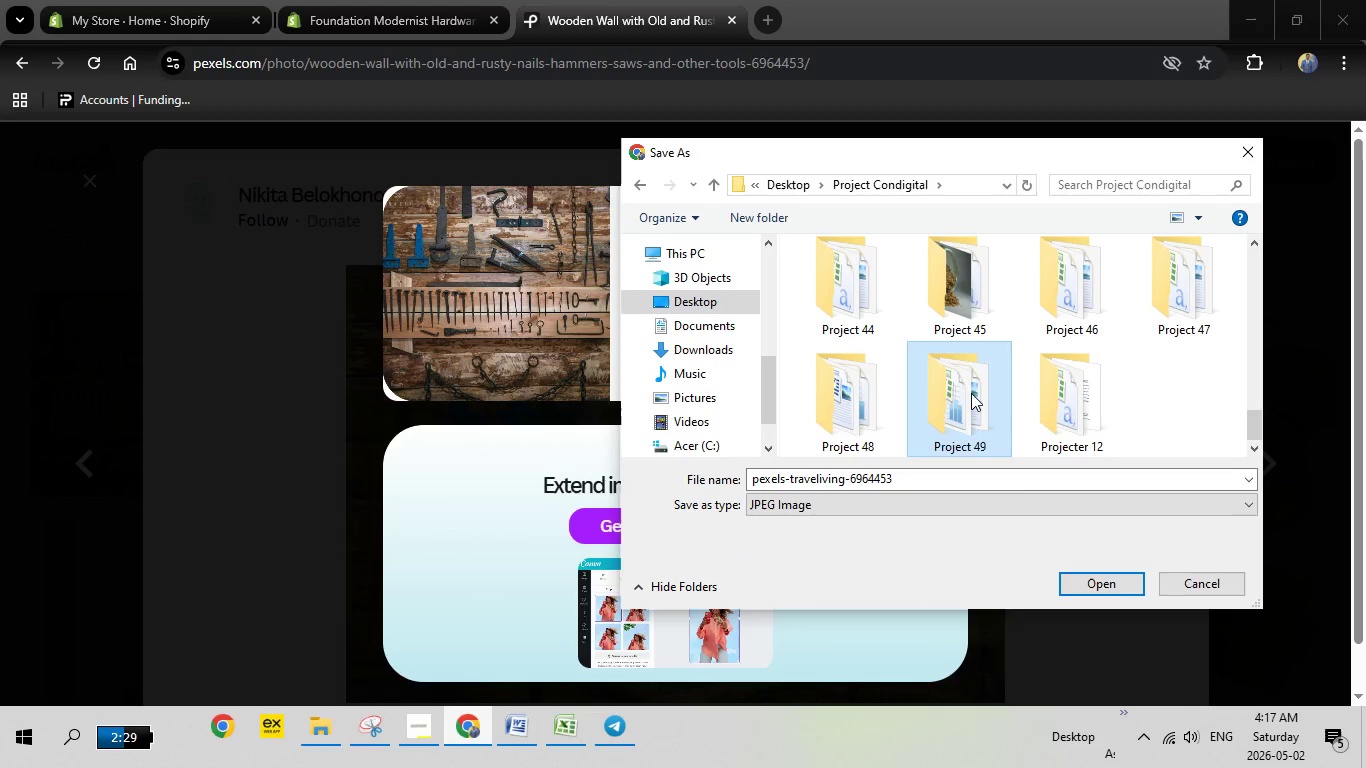 
double_click([971, 393])
 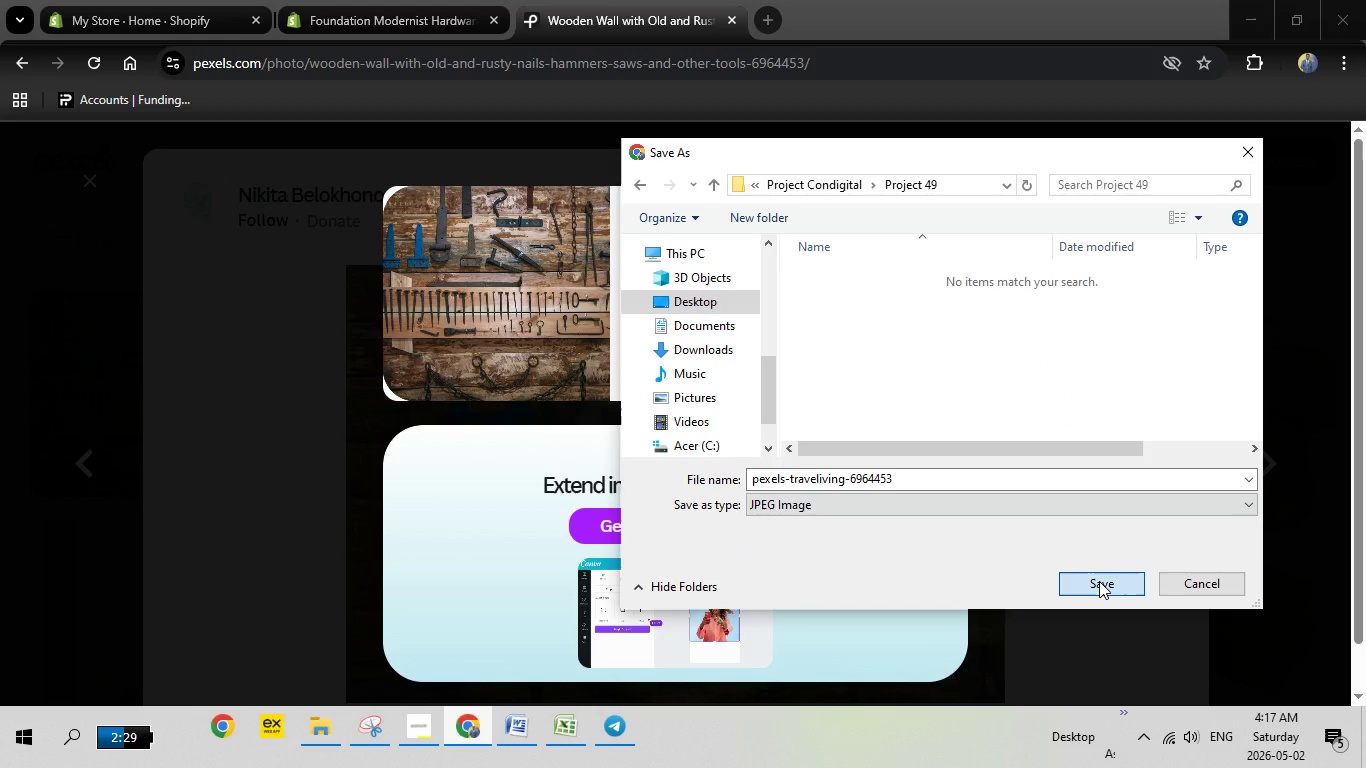 
left_click([1099, 581])
 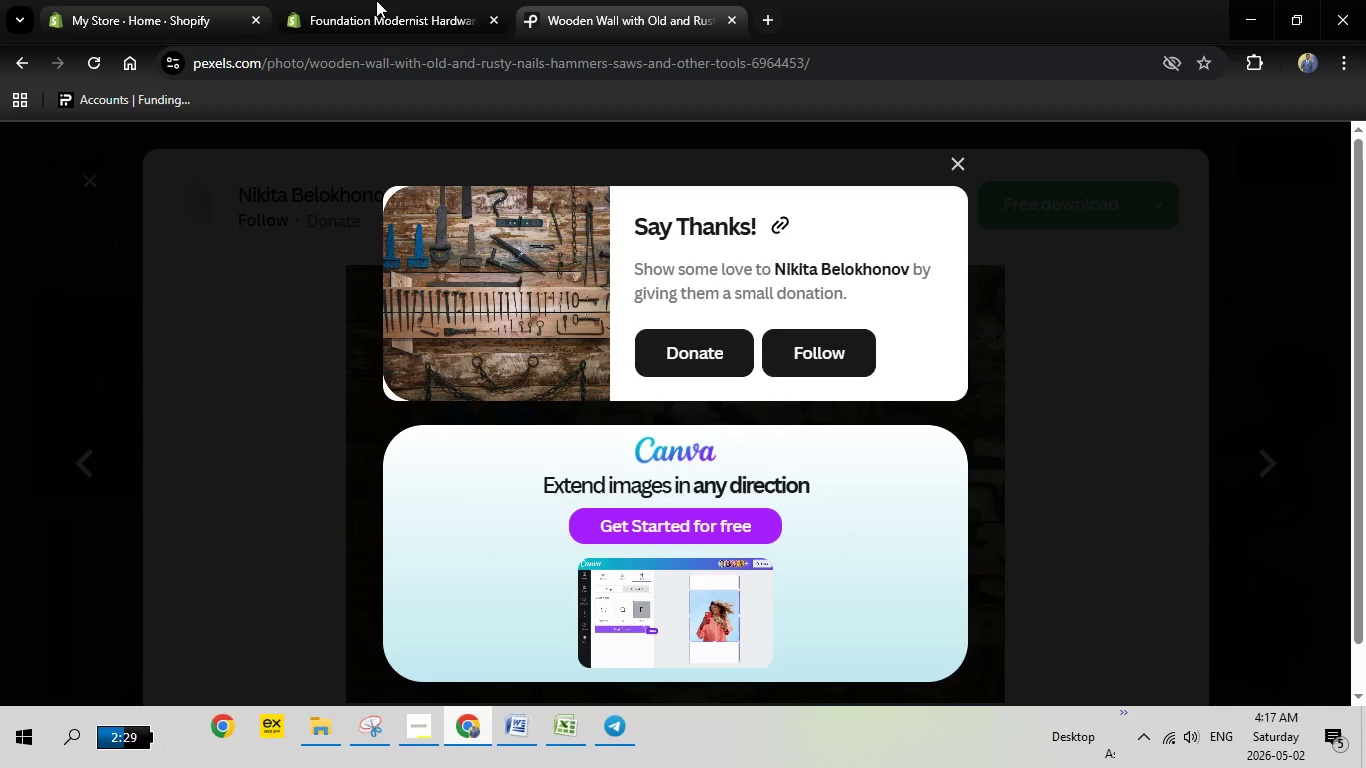 
left_click([381, 0])
 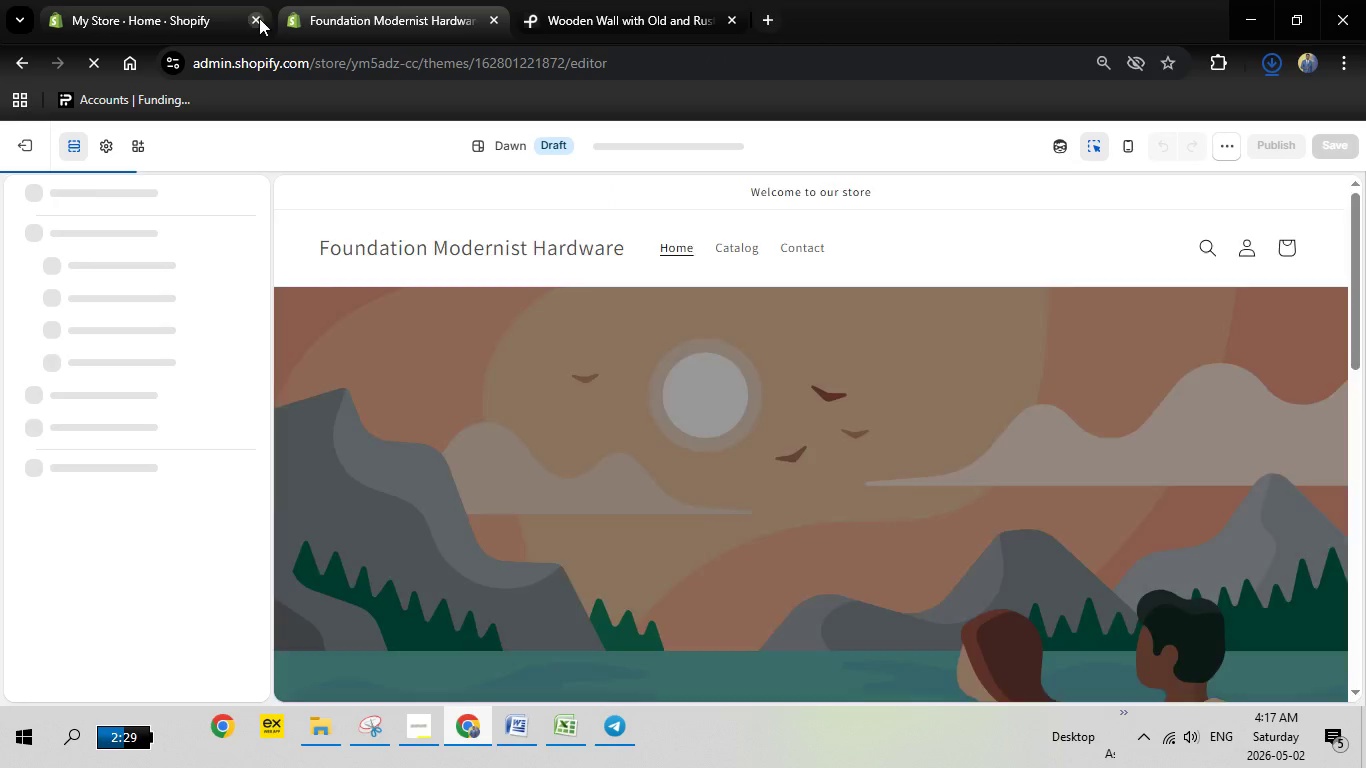 
left_click([259, 18])
 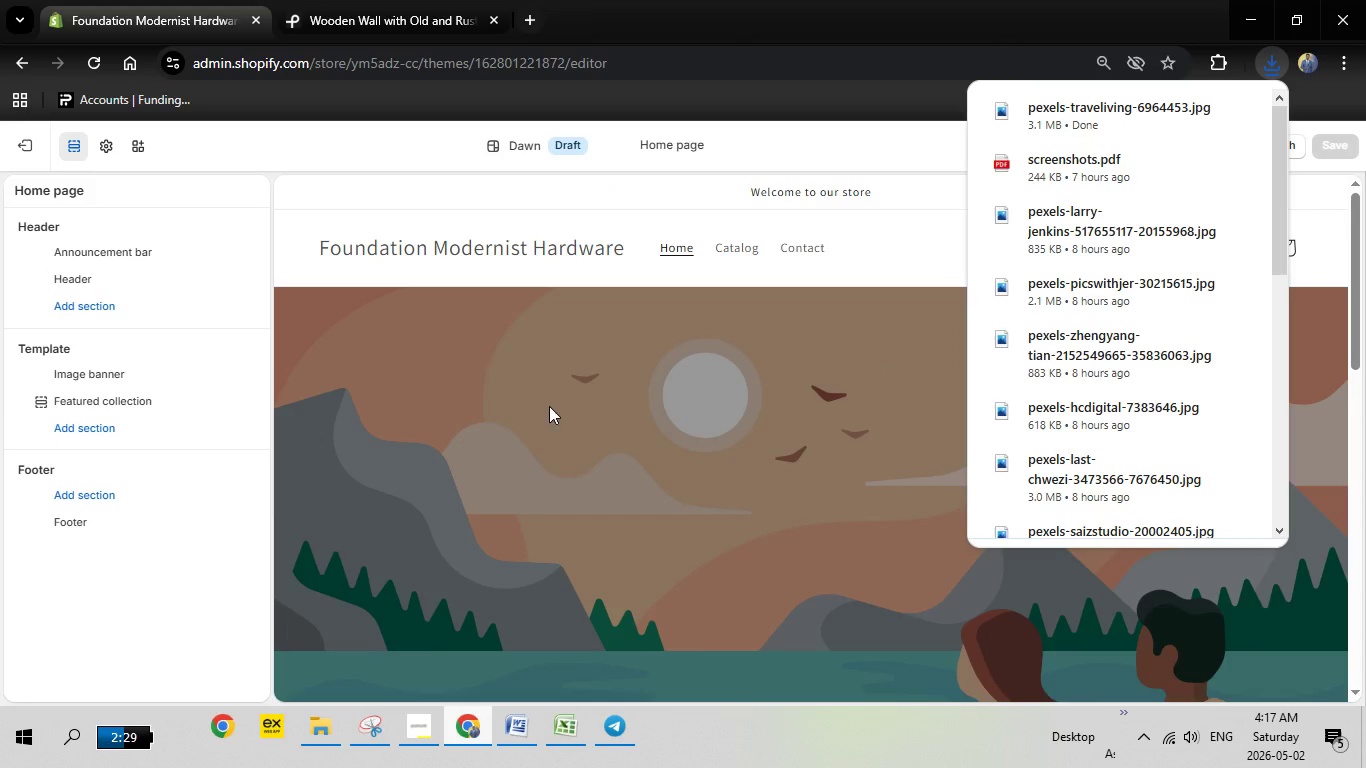 
left_click([544, 404])
 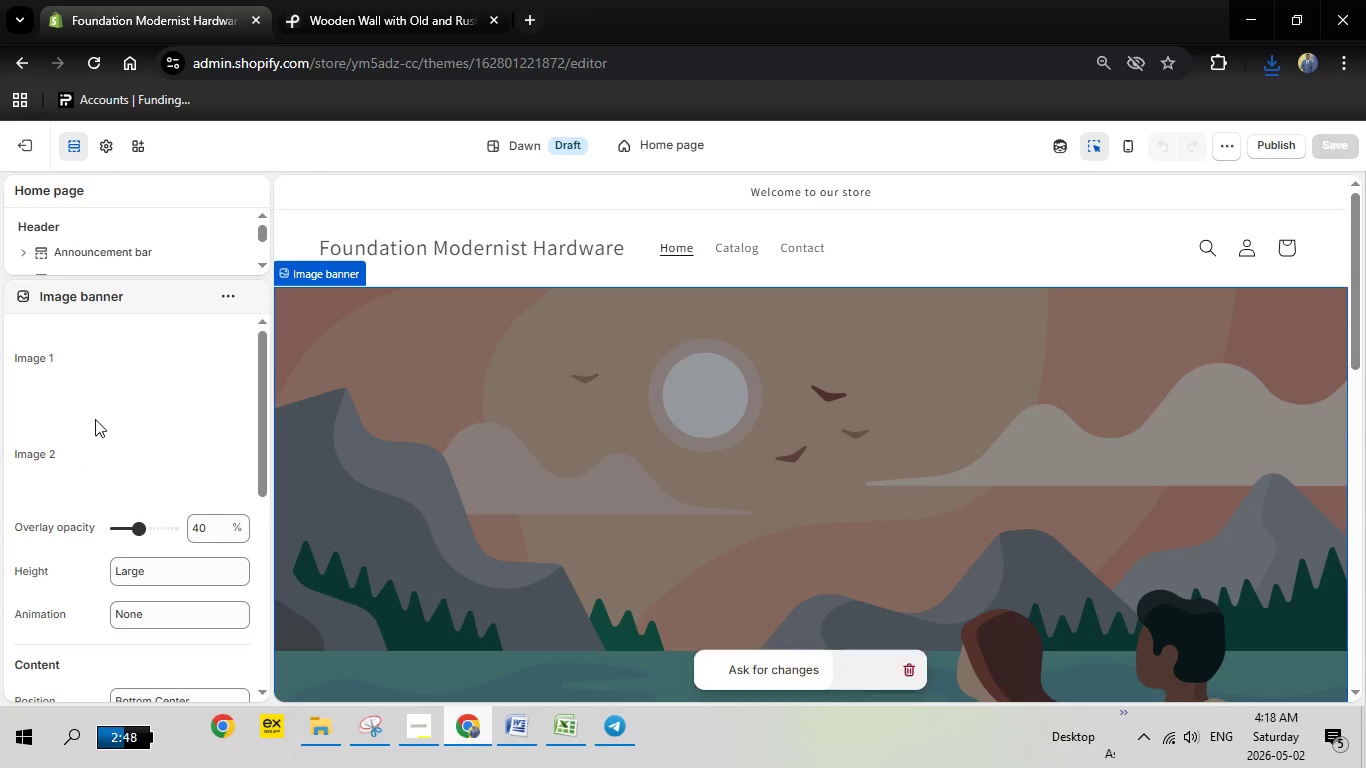 
wait(6.75)
 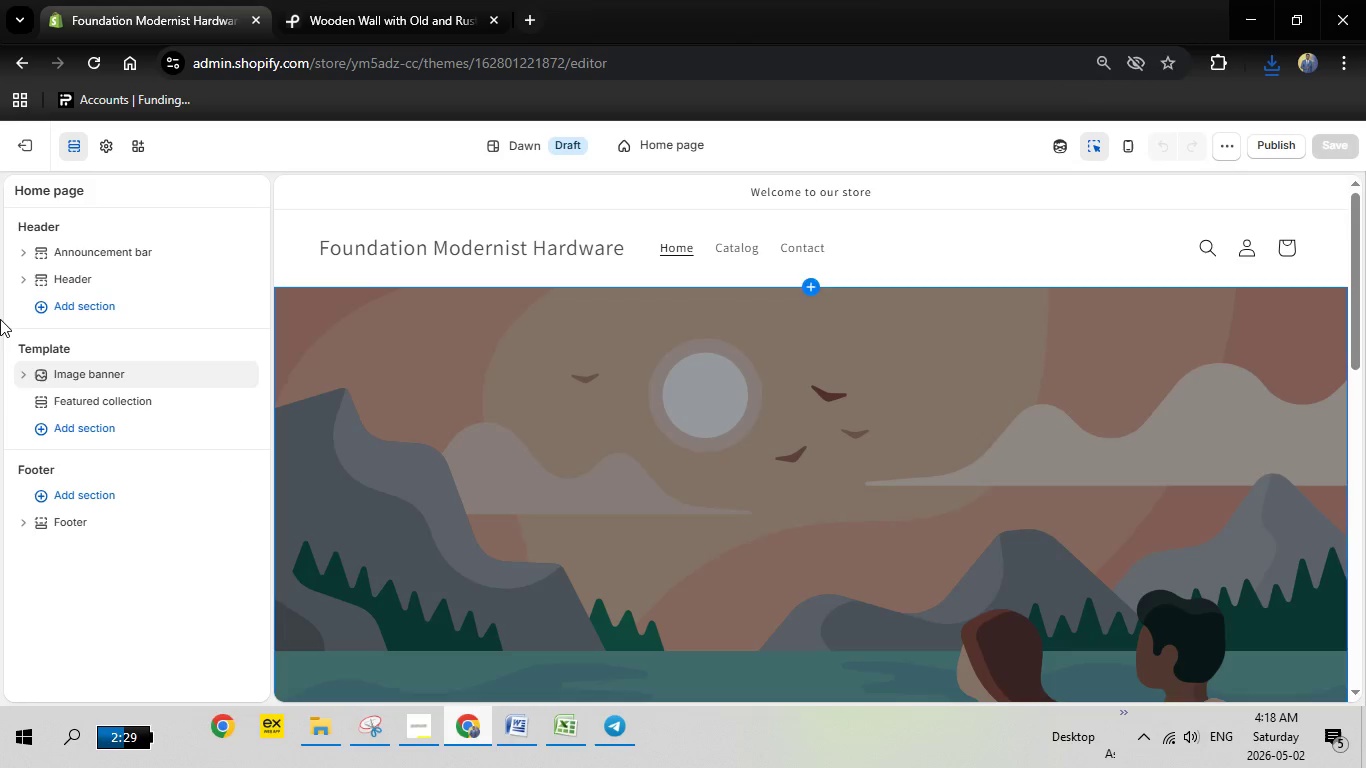 
left_click([170, 355])
 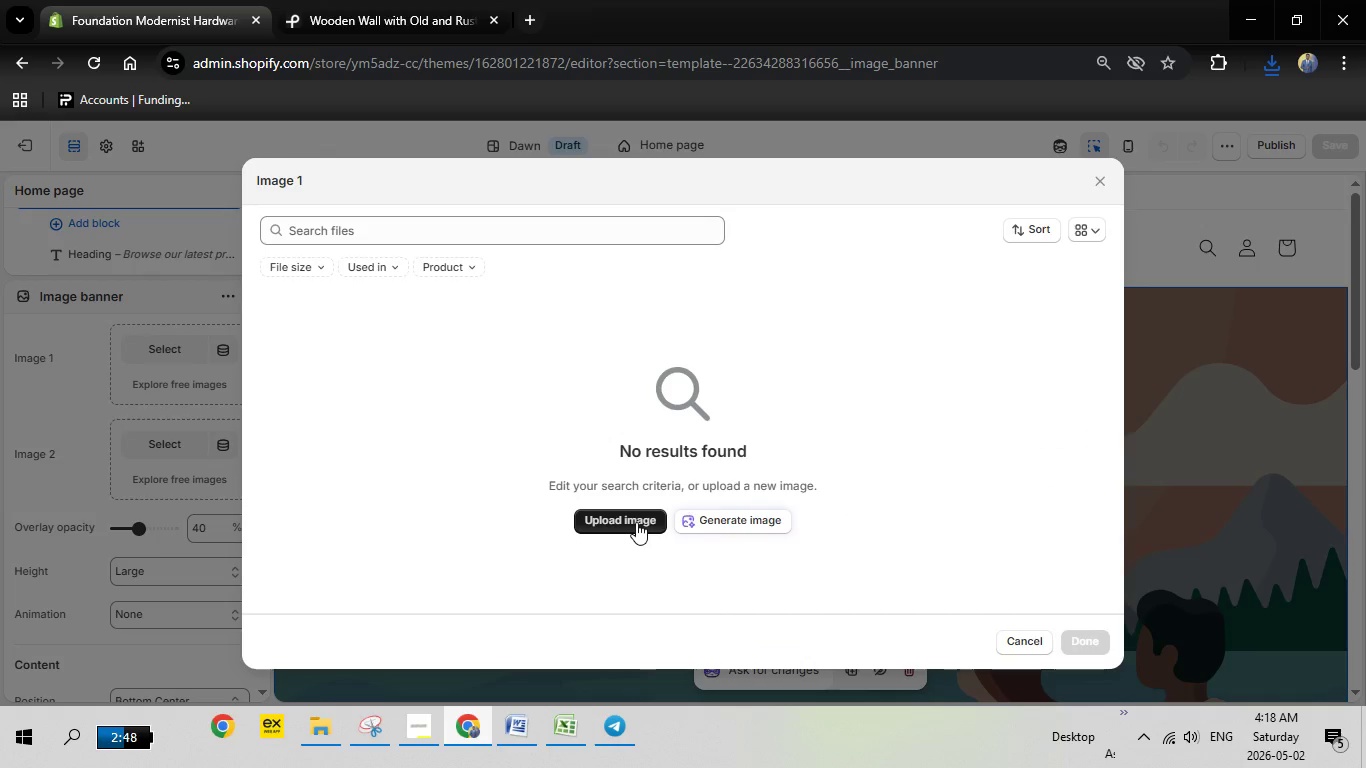 
left_click([631, 526])
 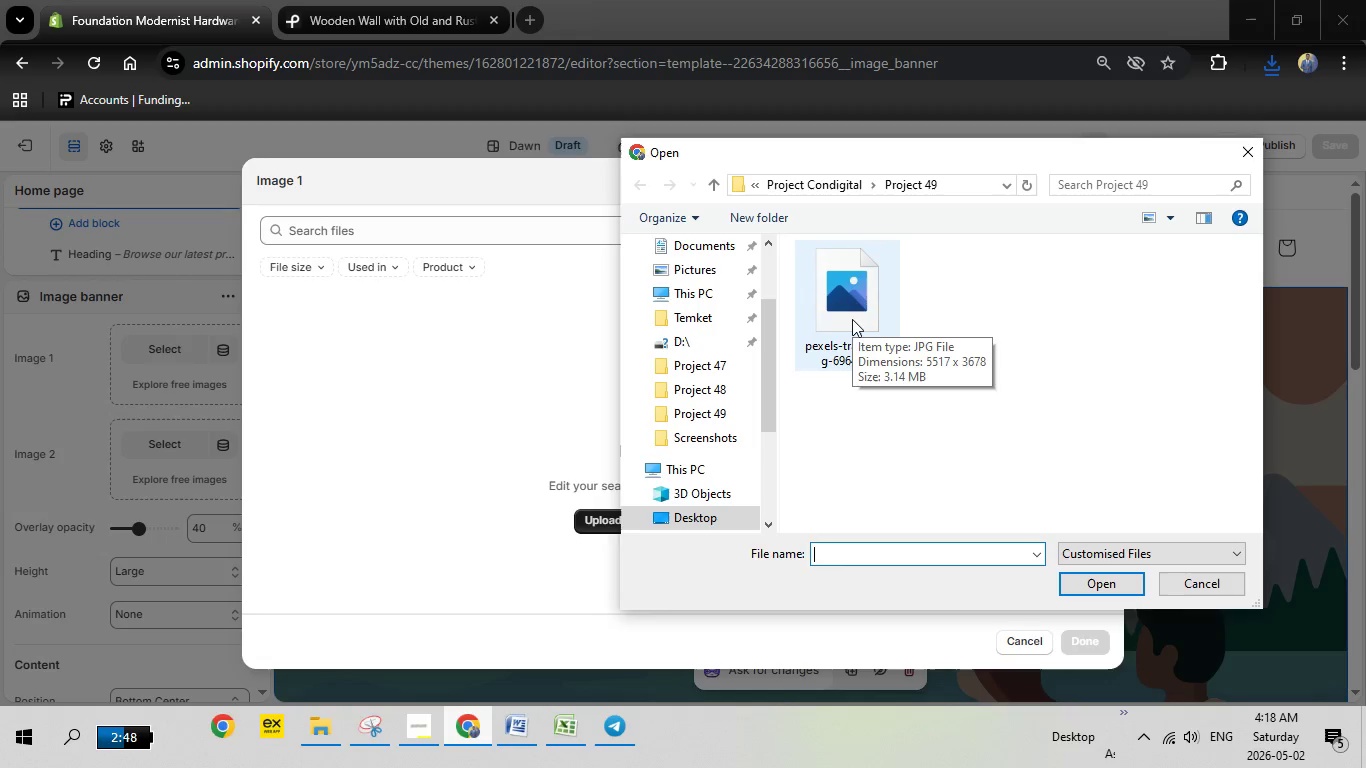 
wait(14.36)
 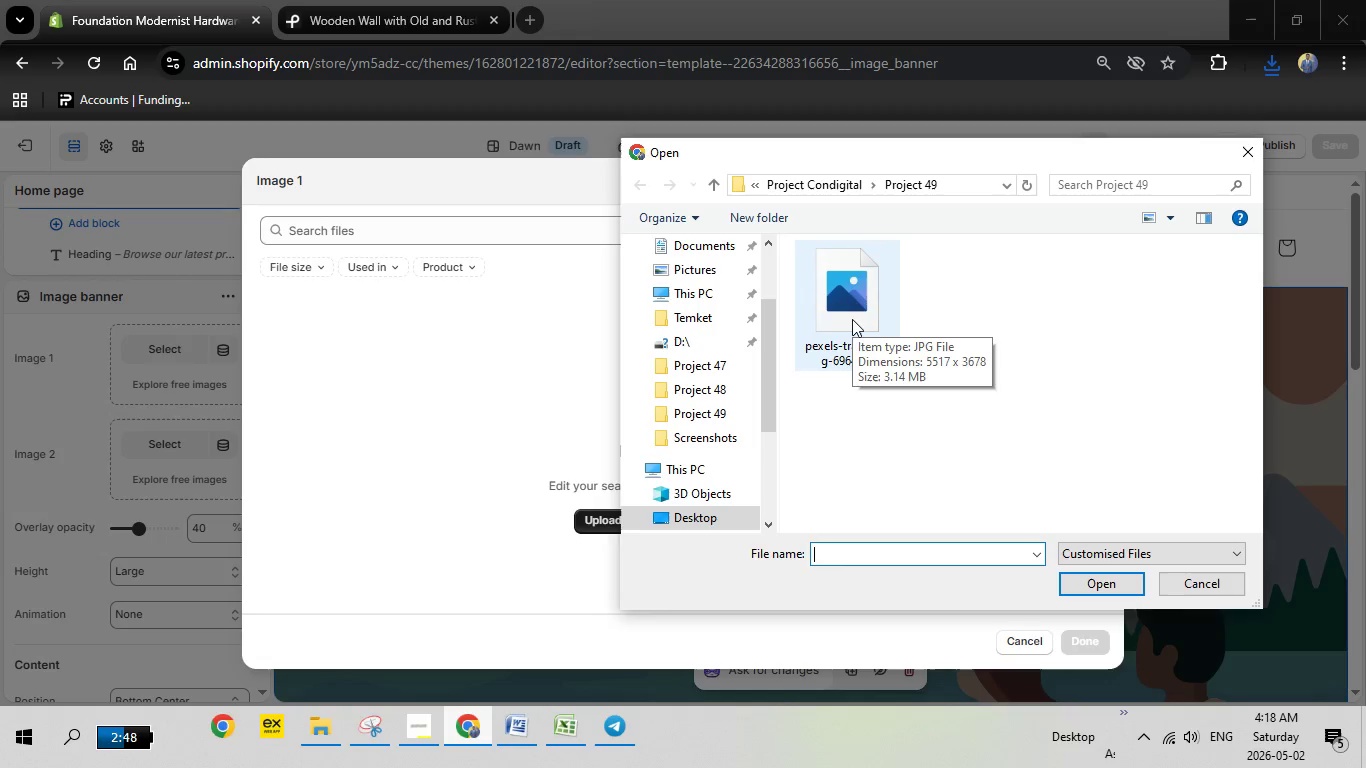 
double_click([853, 319])
 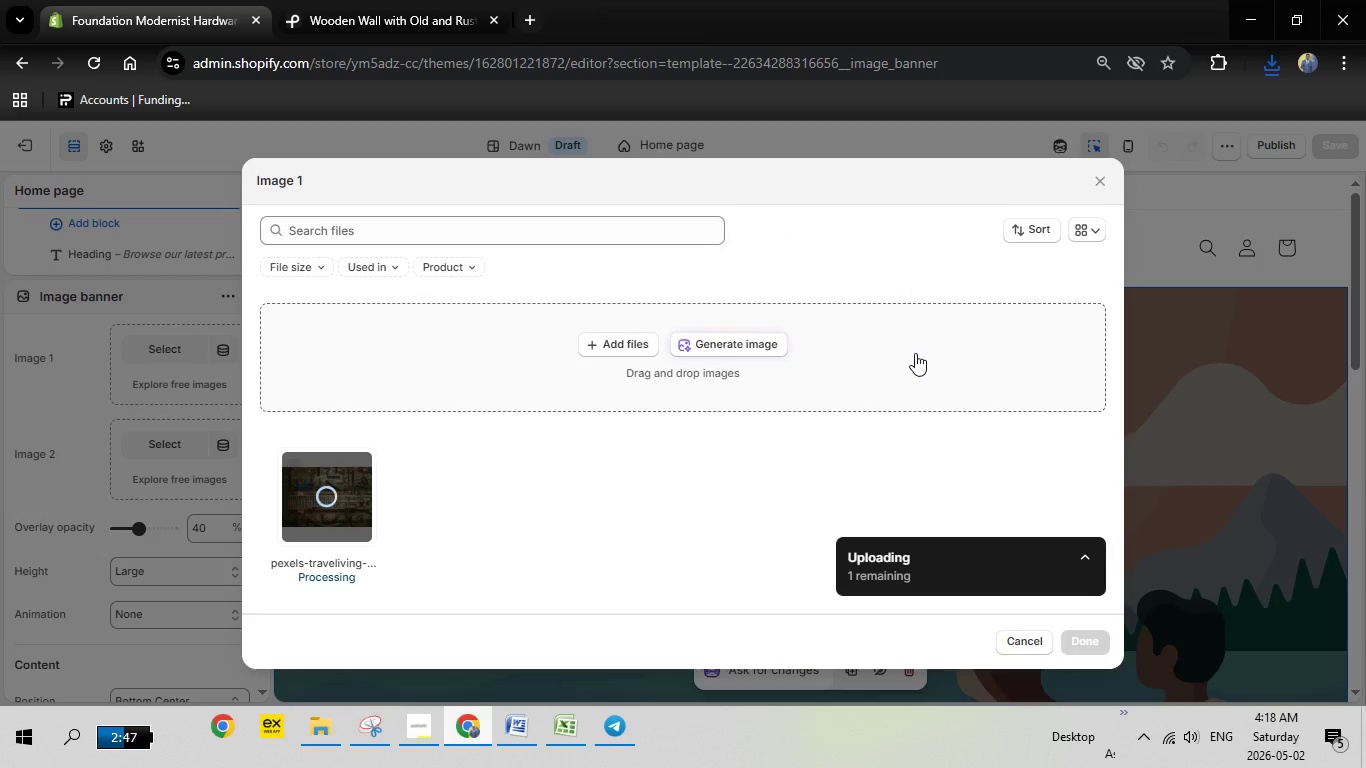 
wait(14.33)
 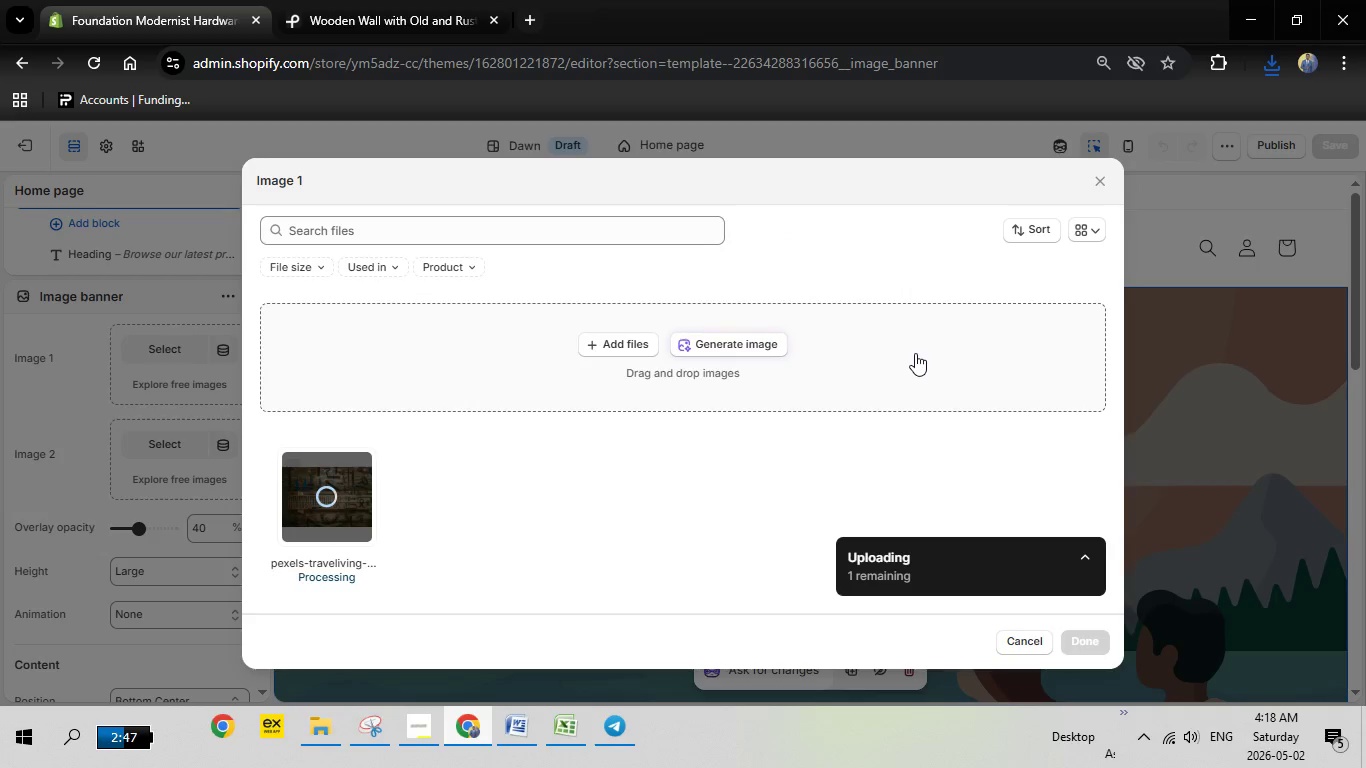 
left_click([1084, 641])
 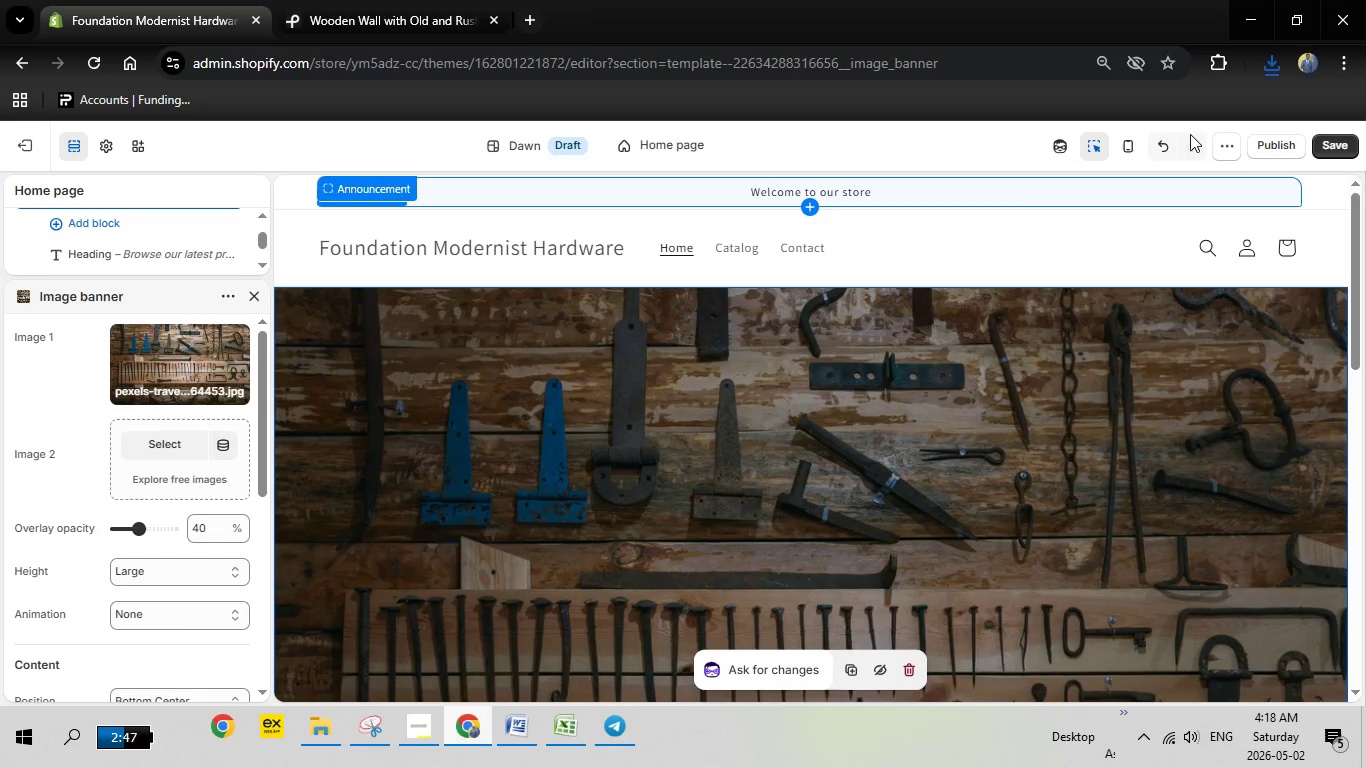 
wait(5.94)
 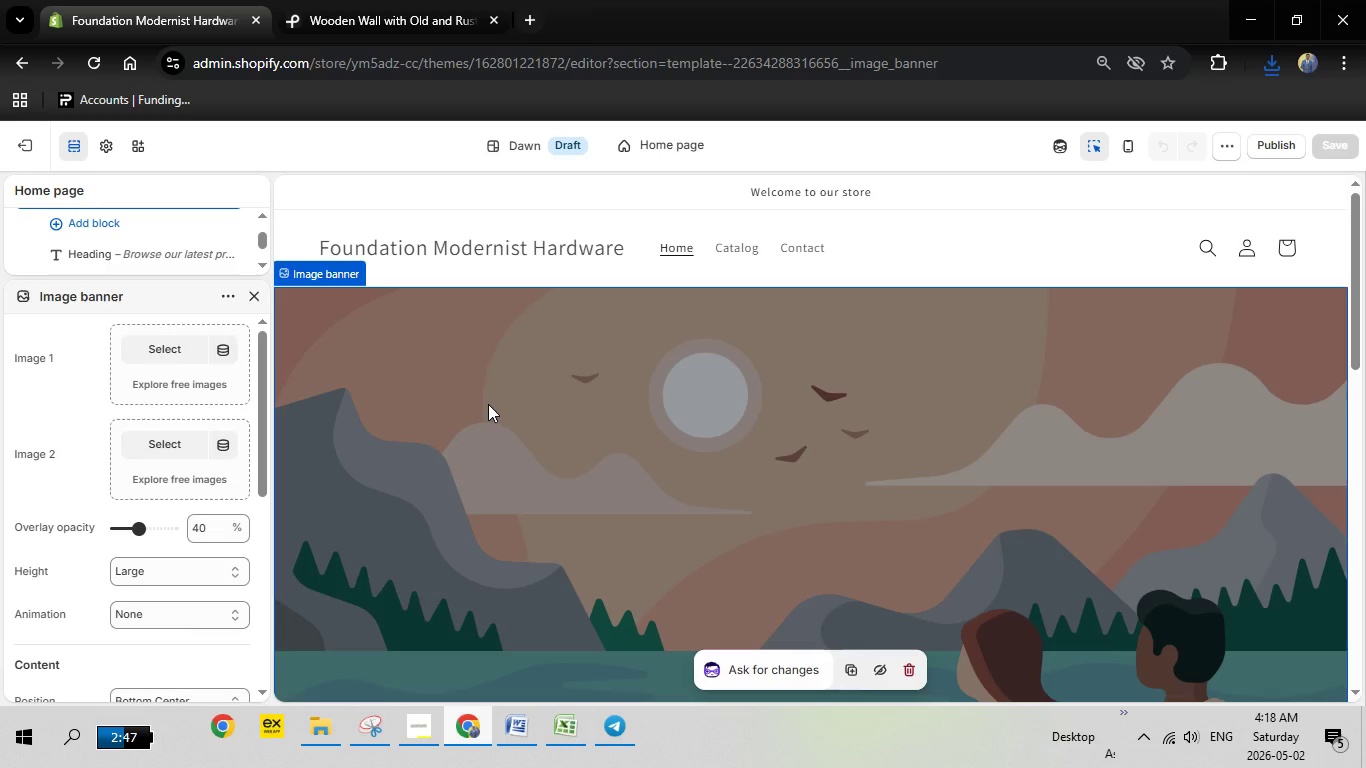 
left_click([1328, 148])
 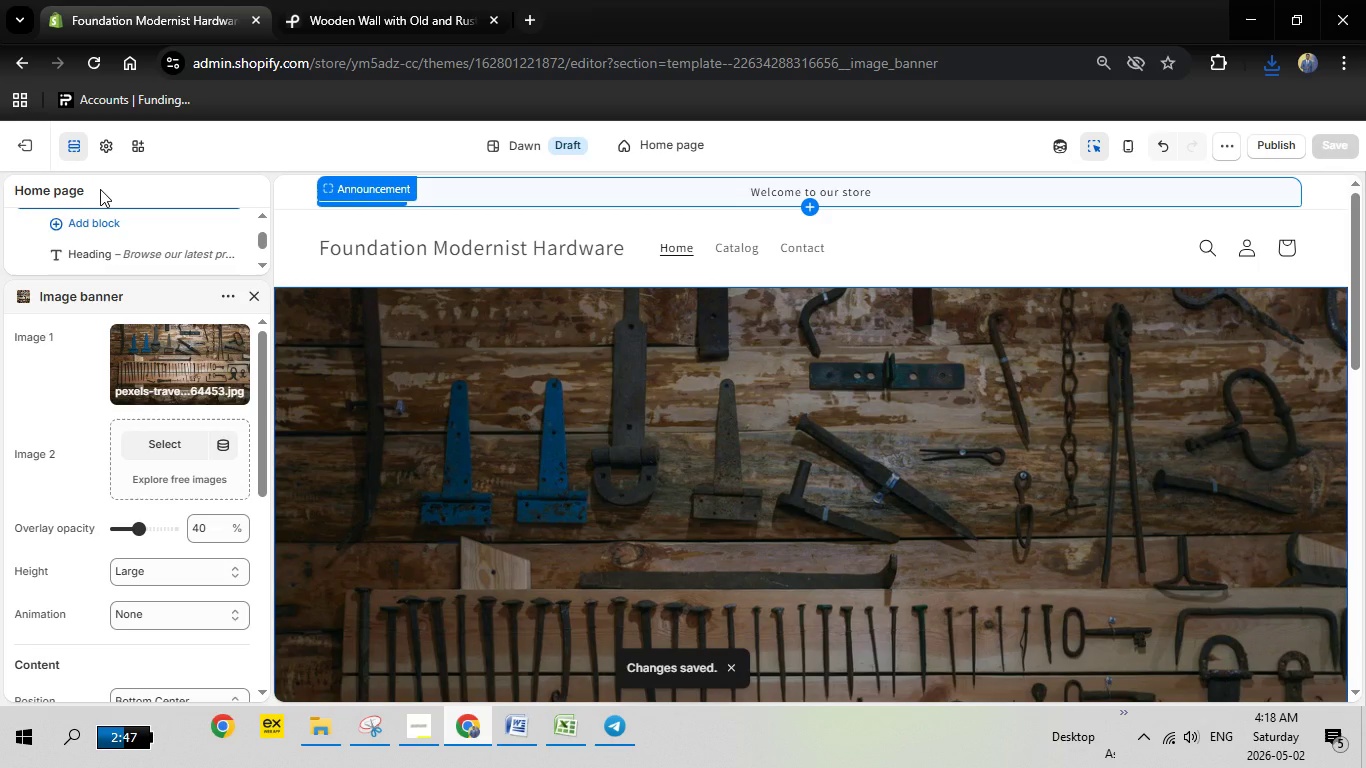 
wait(10.7)
 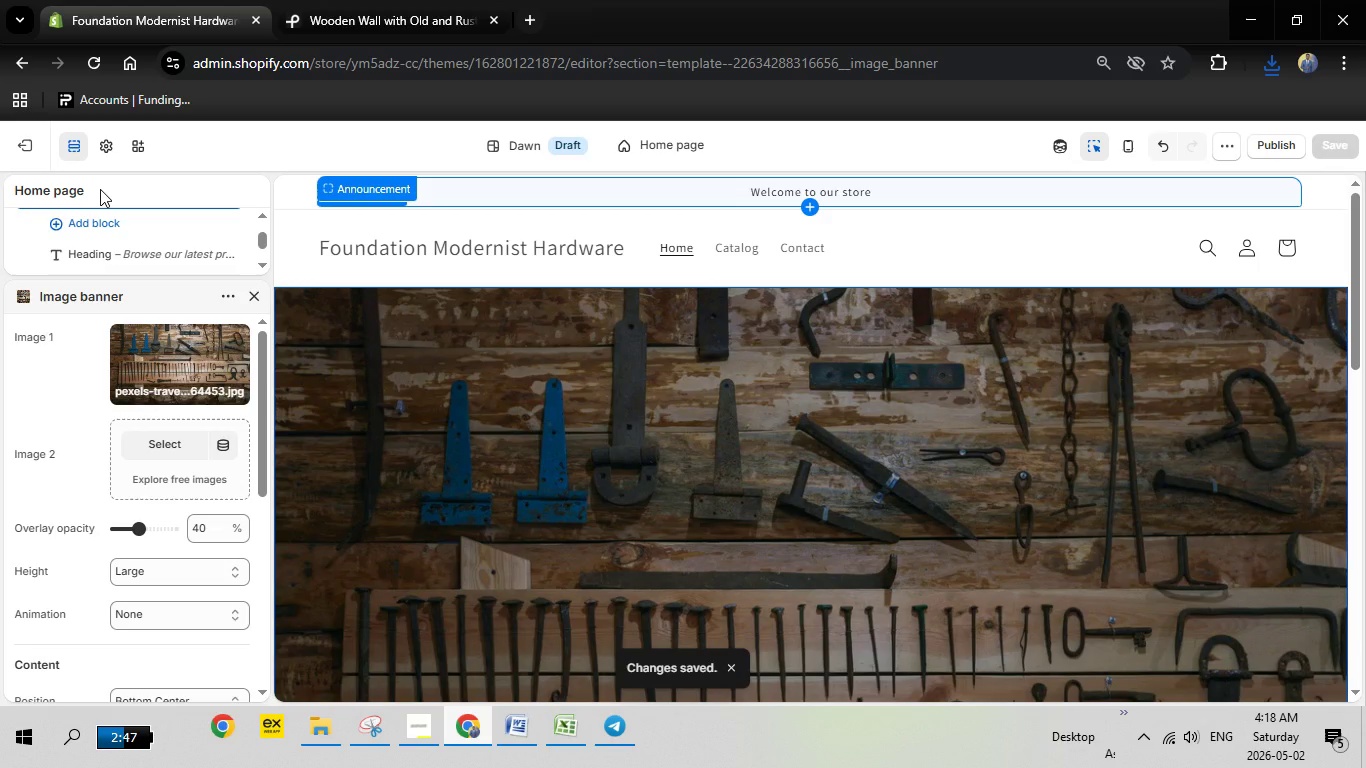 
left_click([28, 148])
 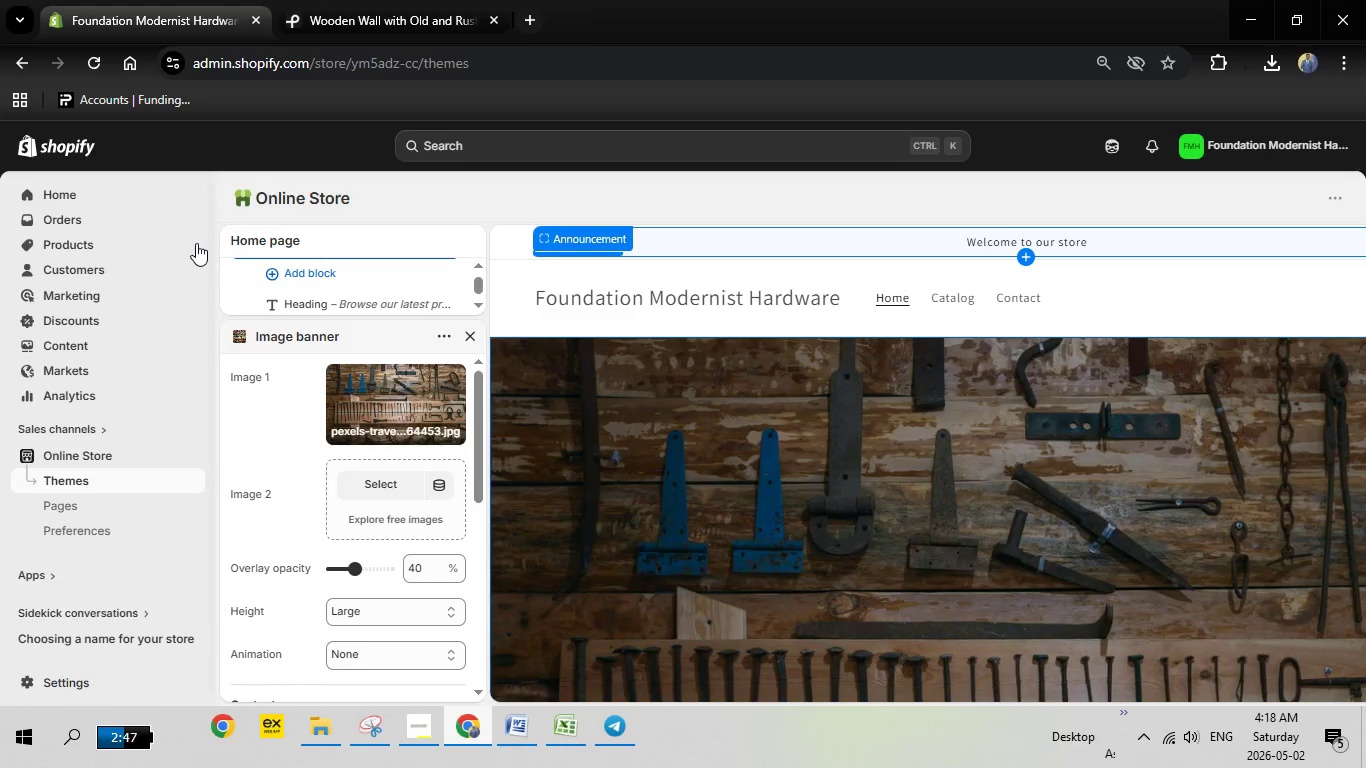 
wait(8.66)
 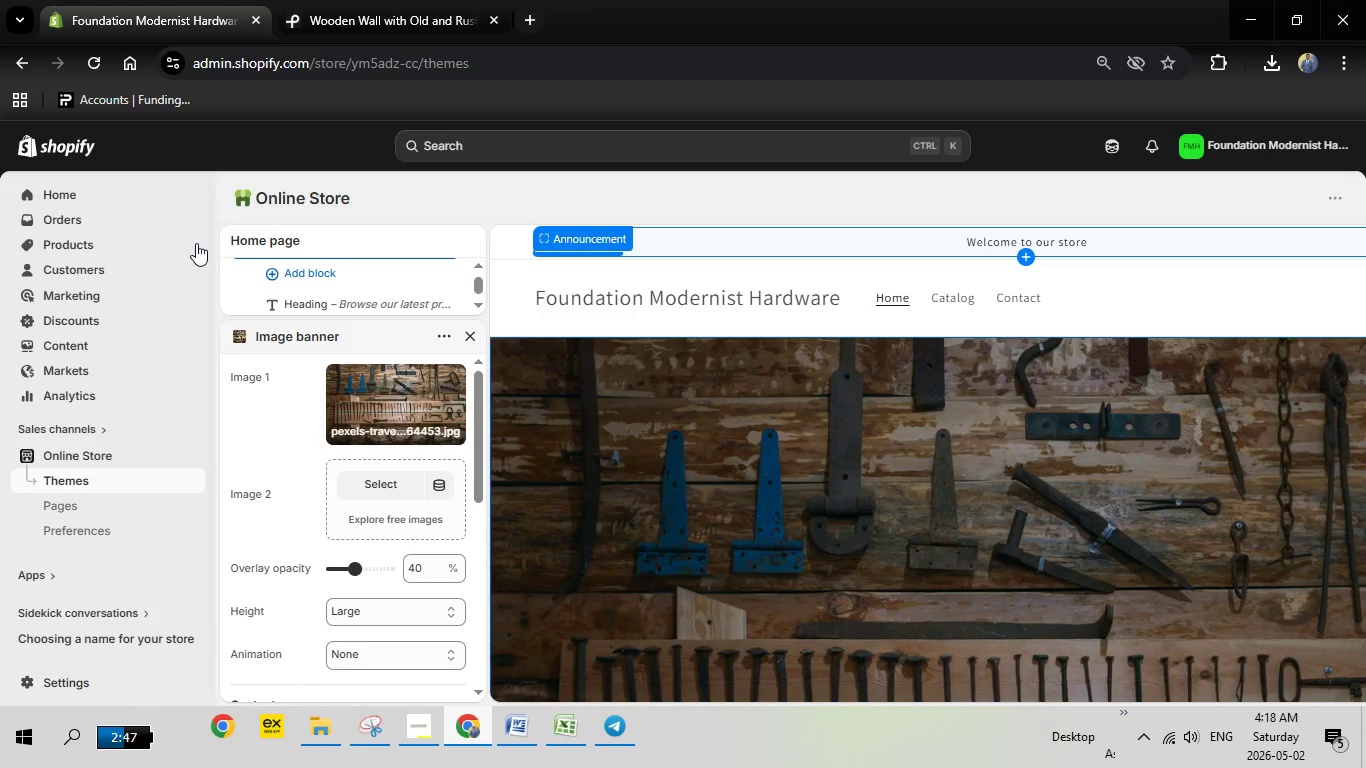 
scroll: coordinate [875, 510], scroll_direction: down, amount: 3.0
 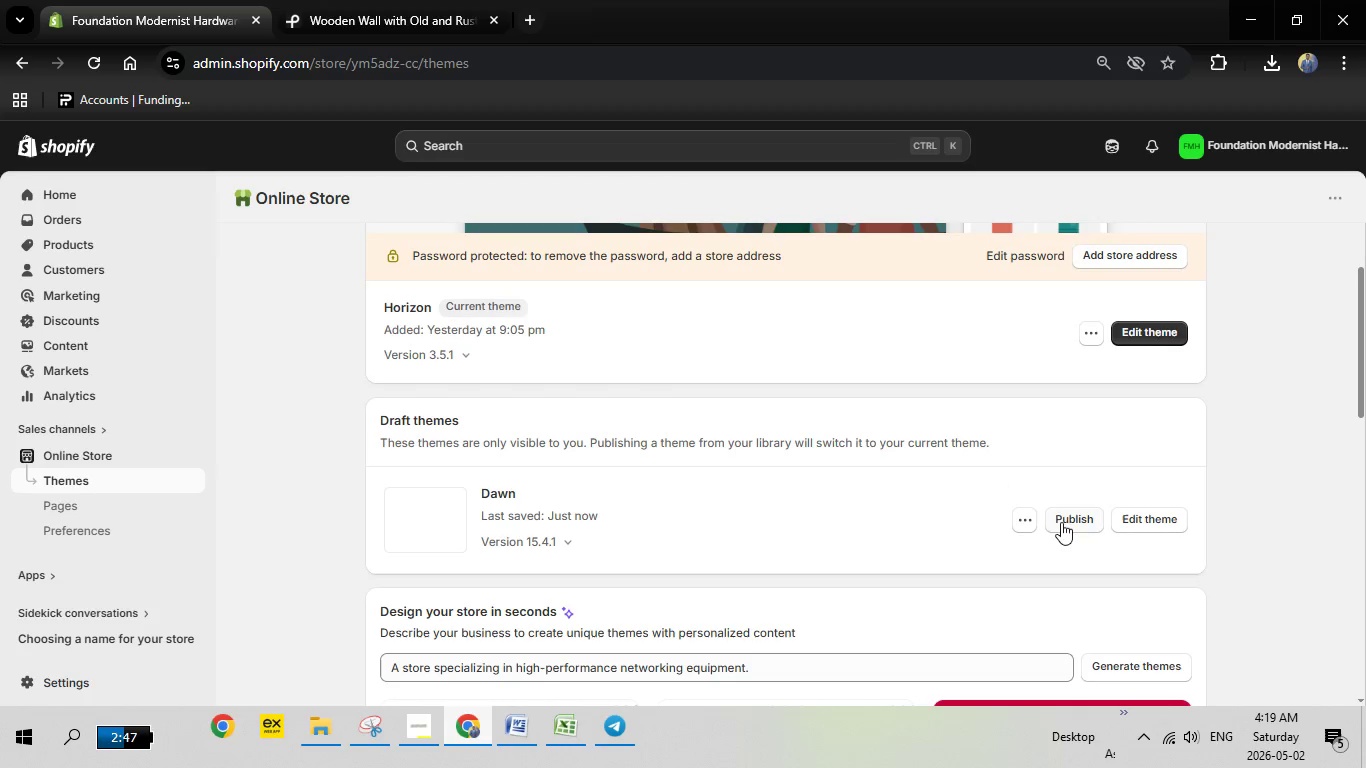 
left_click([1066, 525])
 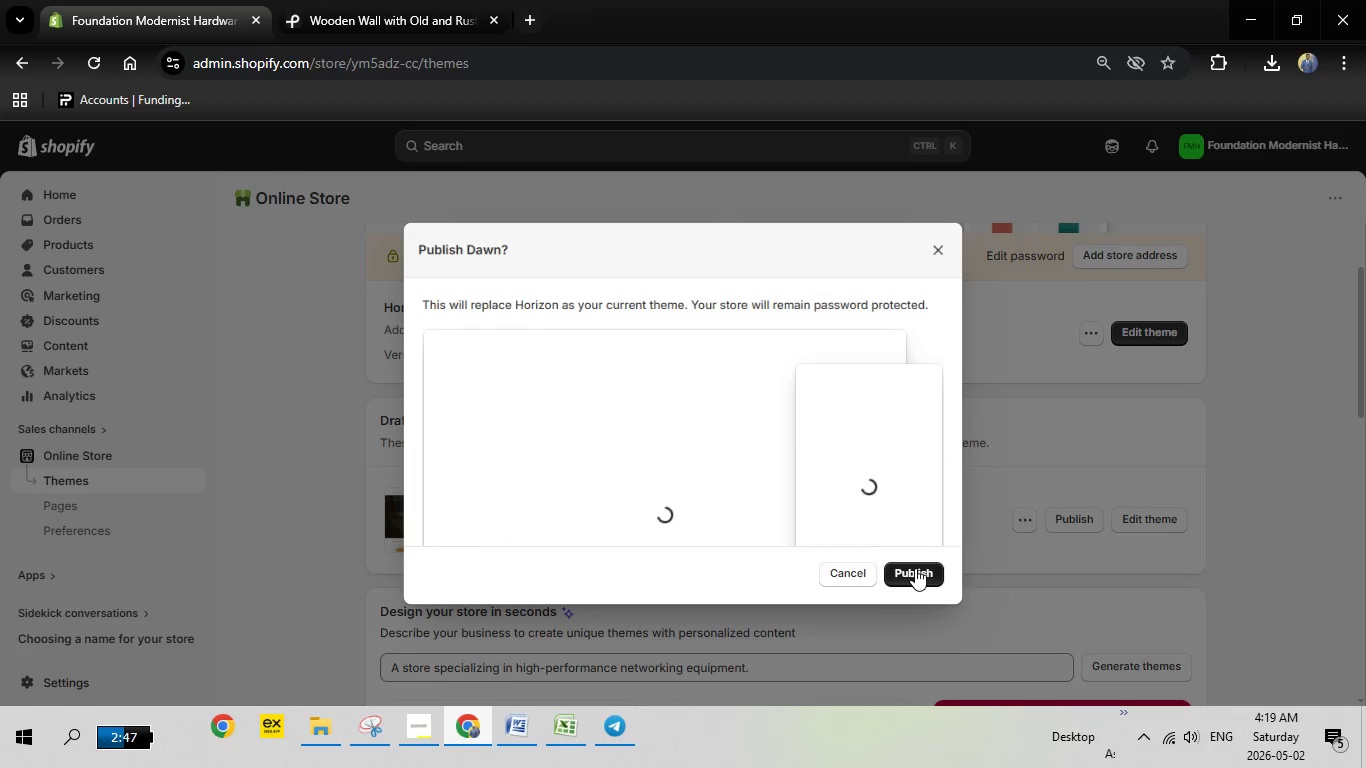 
left_click([915, 568])
 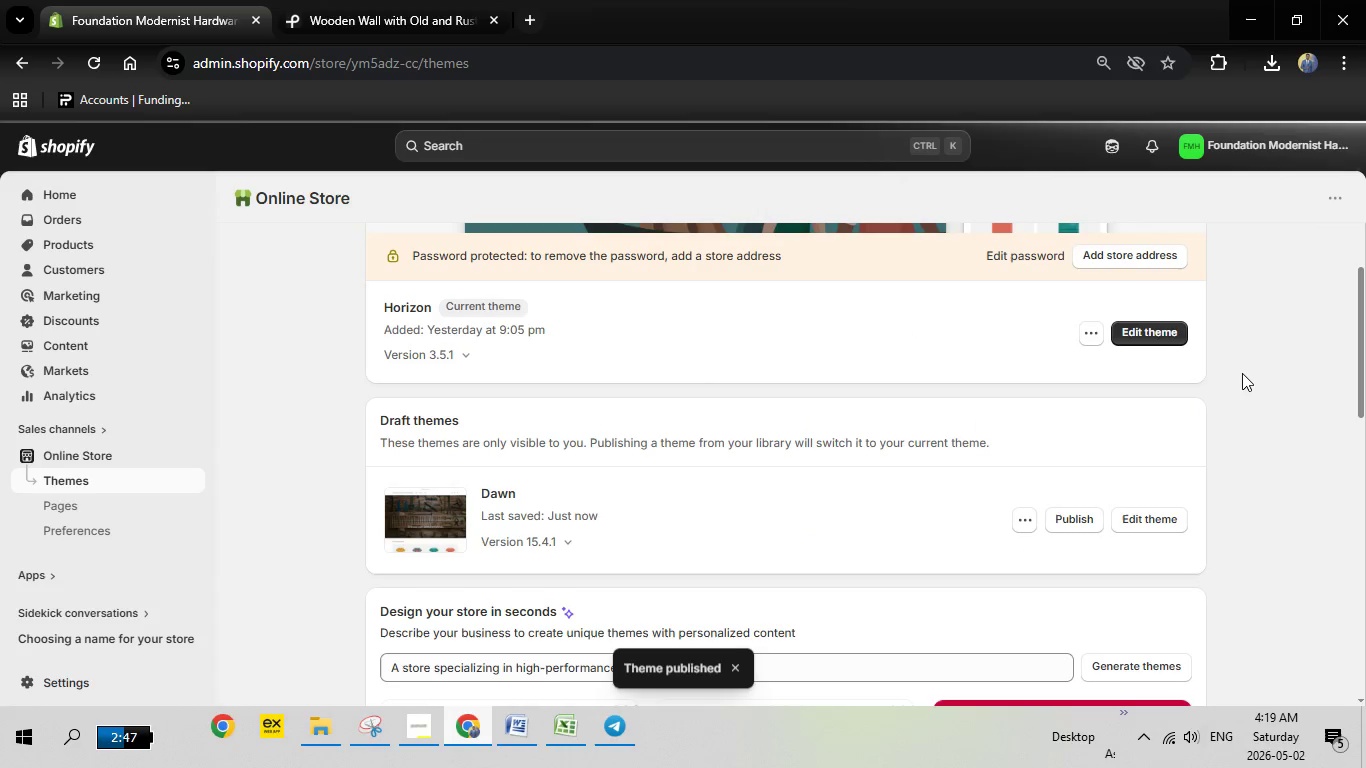 
scroll: coordinate [1213, 370], scroll_direction: none, amount: 0.0
 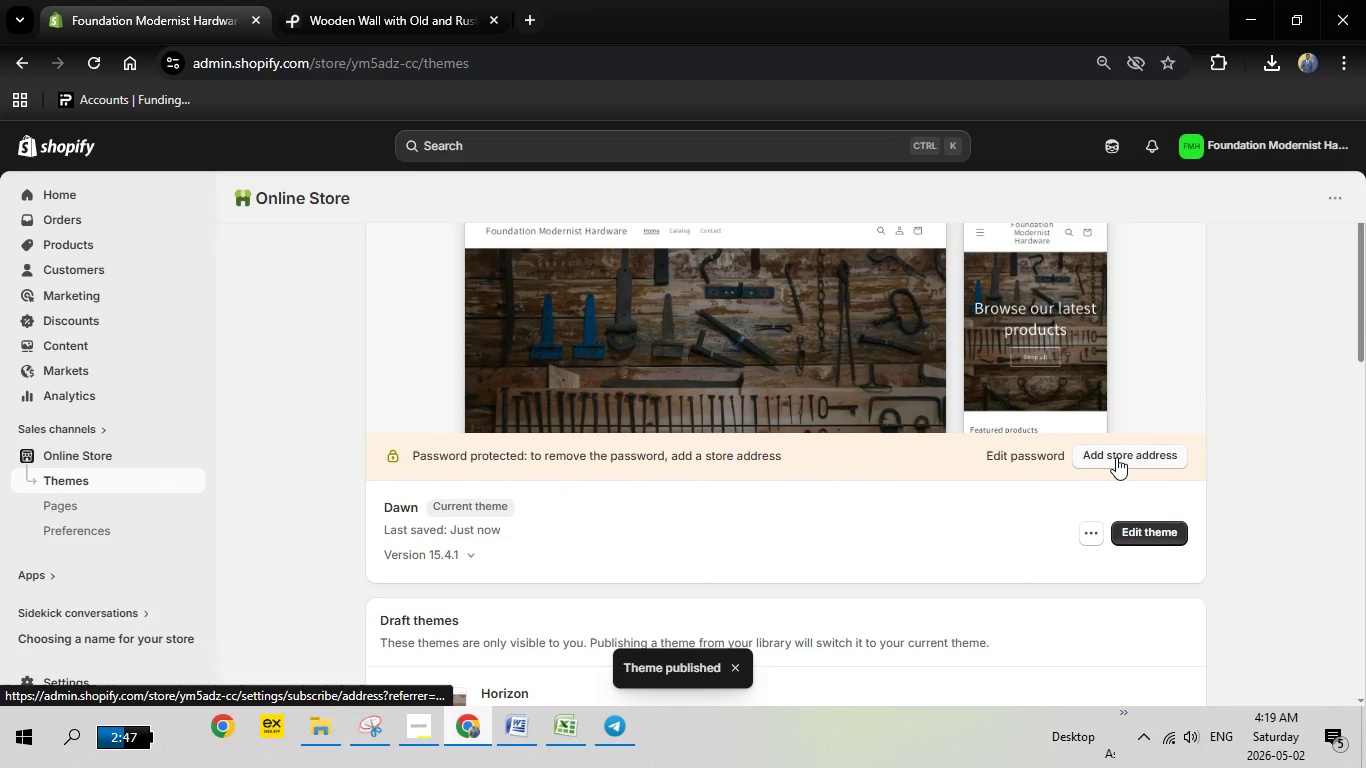 
left_click([1116, 457])
 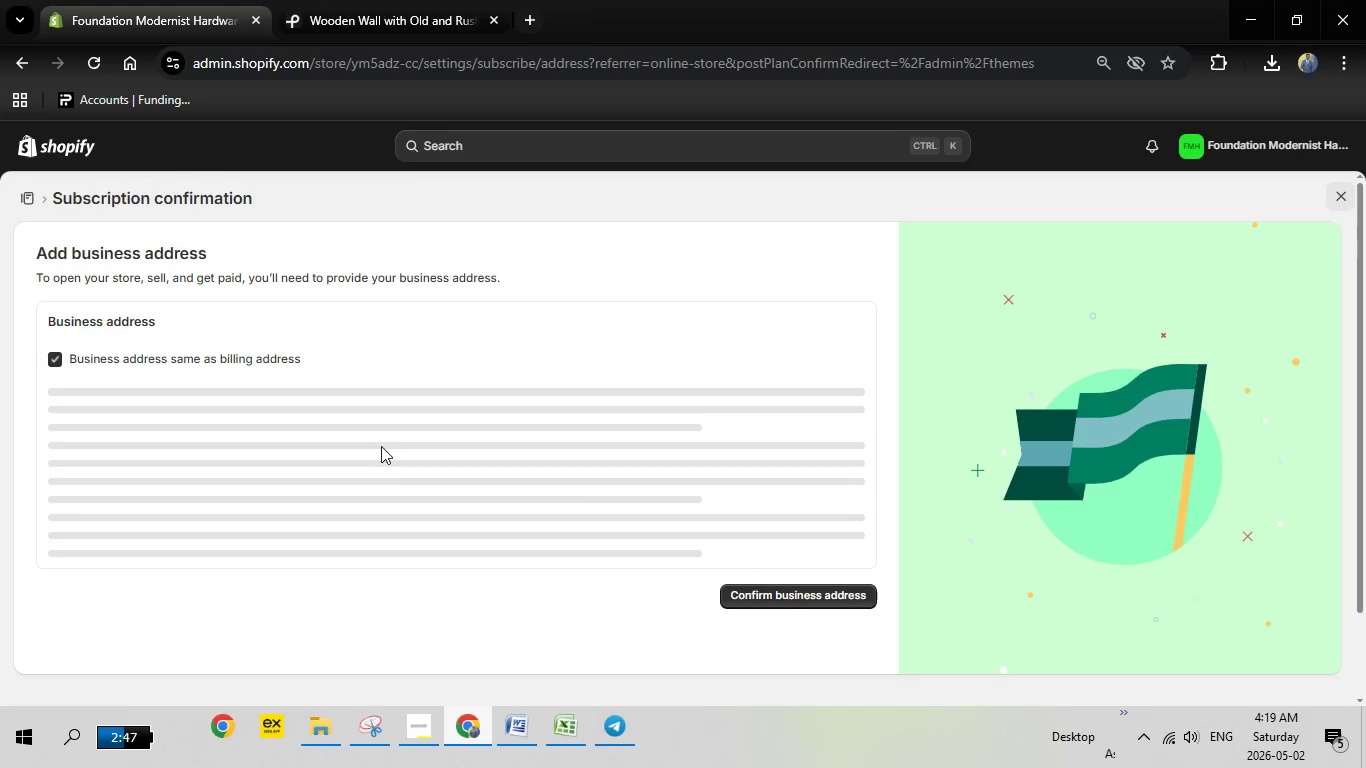 
wait(11.03)
 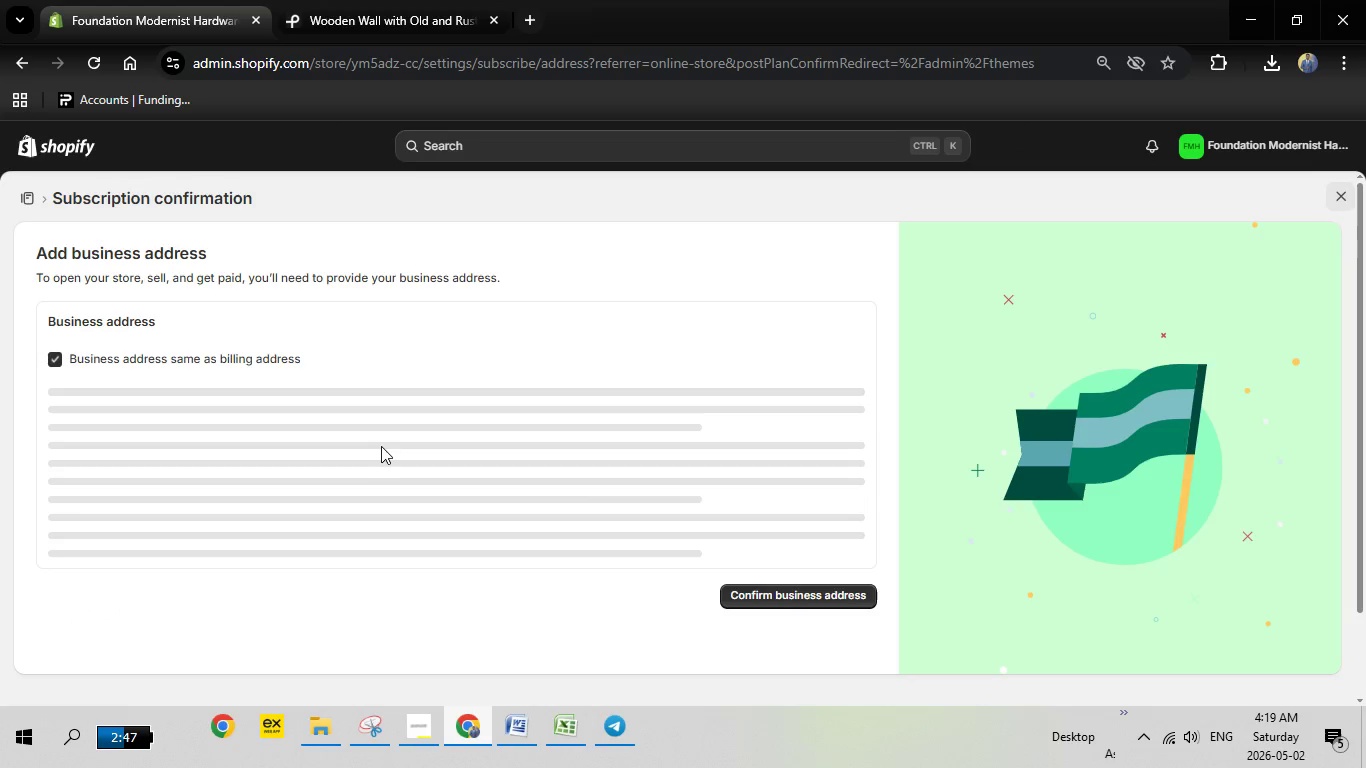 
left_click([182, 435])
 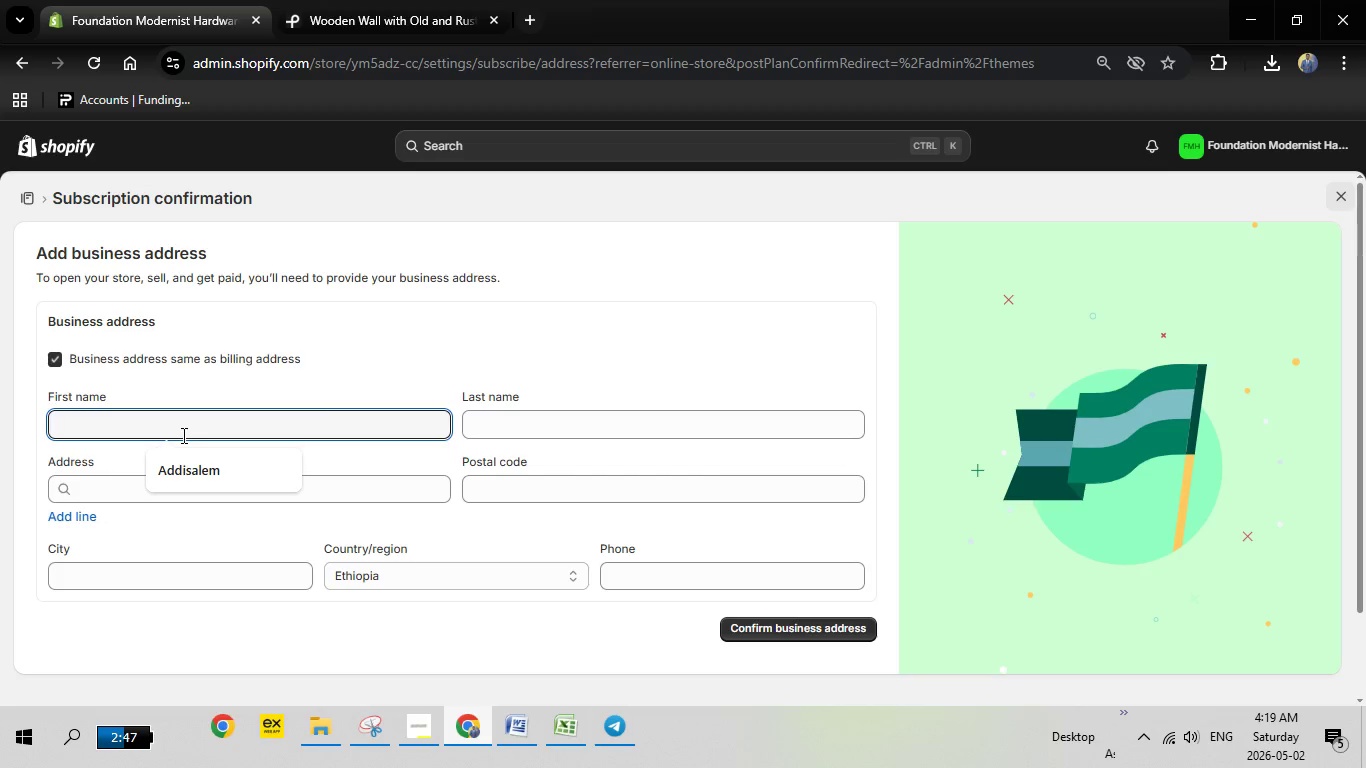 
key(CapsLock)
 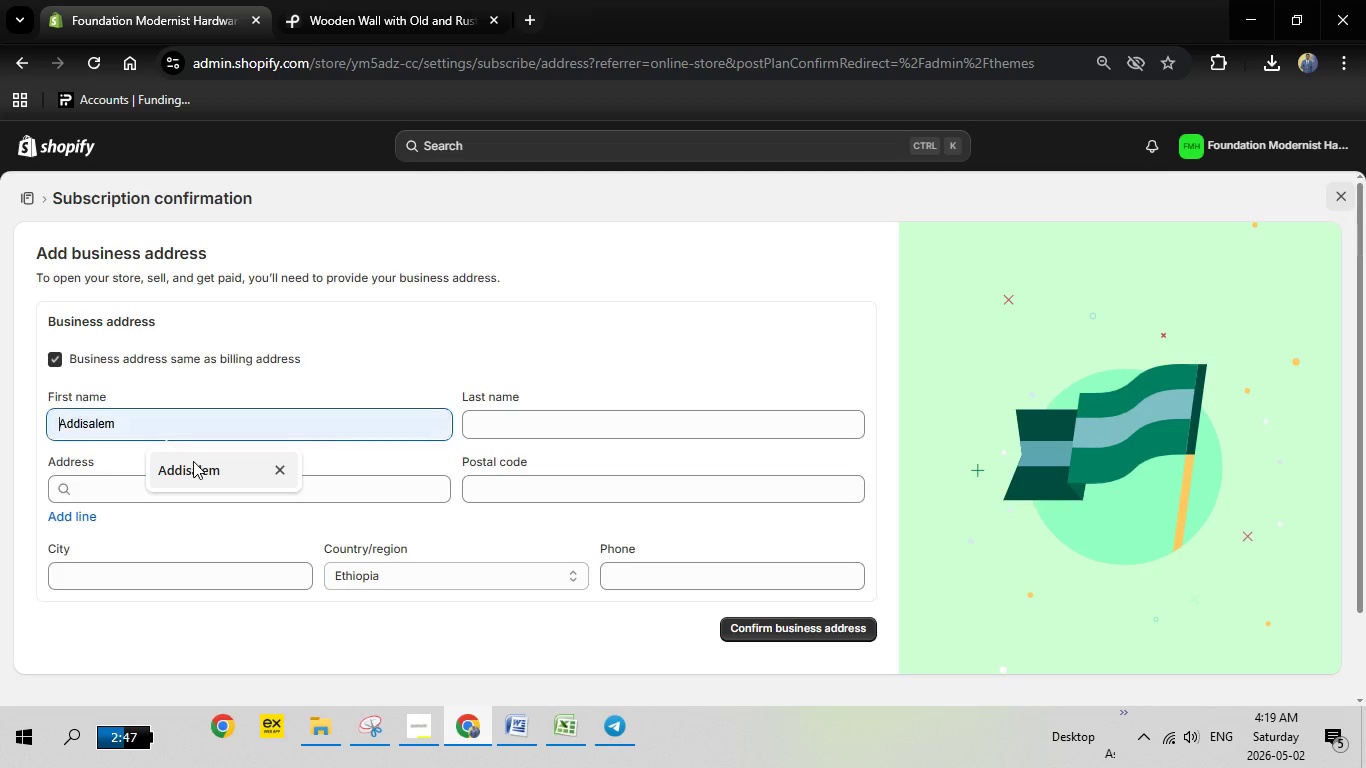 
left_click([193, 461])
 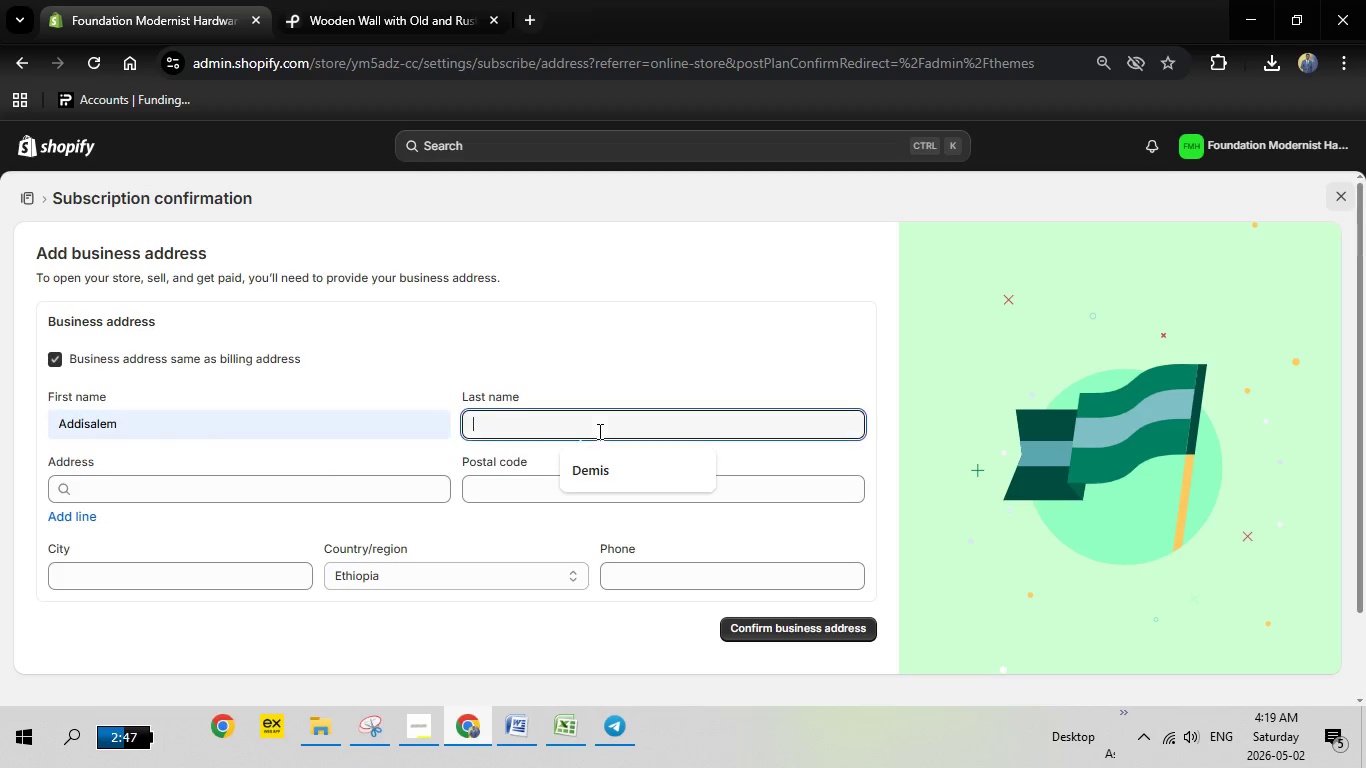 
left_click([598, 431])
 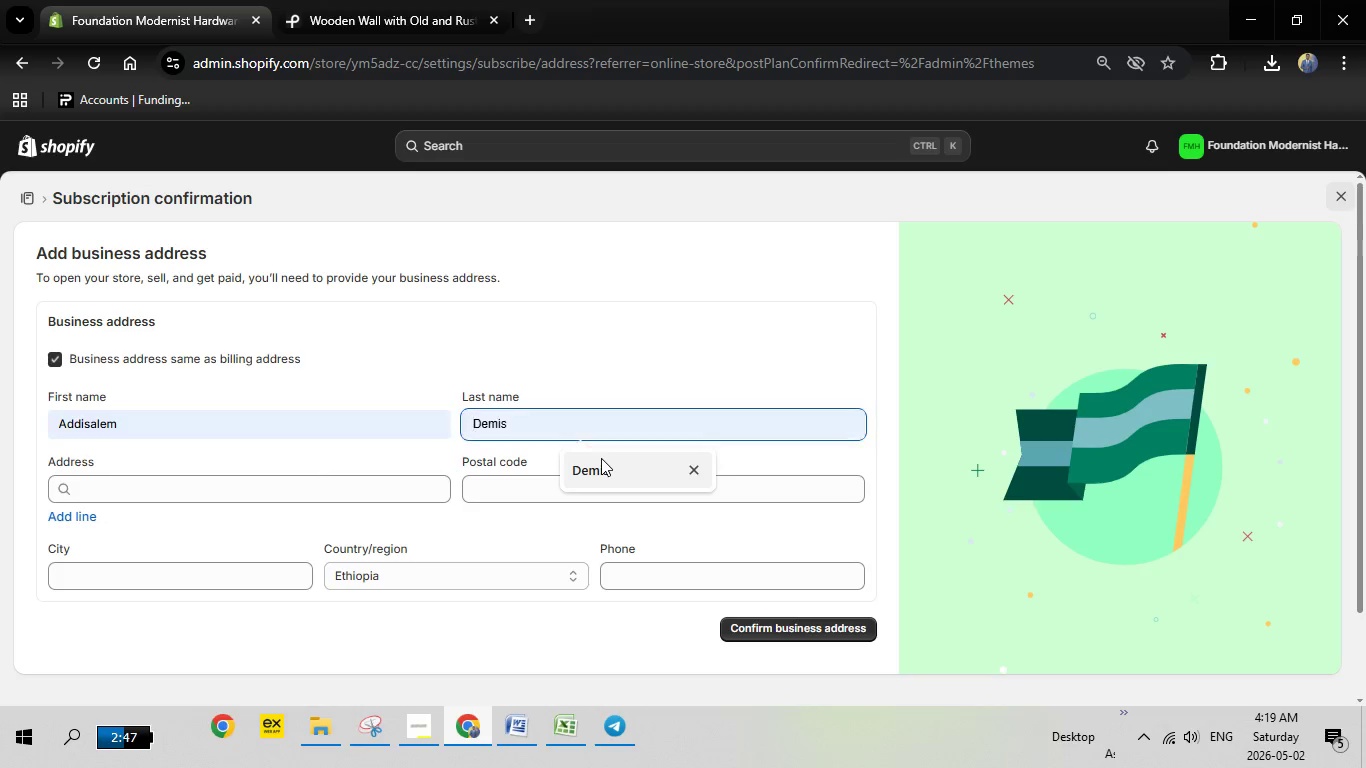 
left_click([601, 458])
 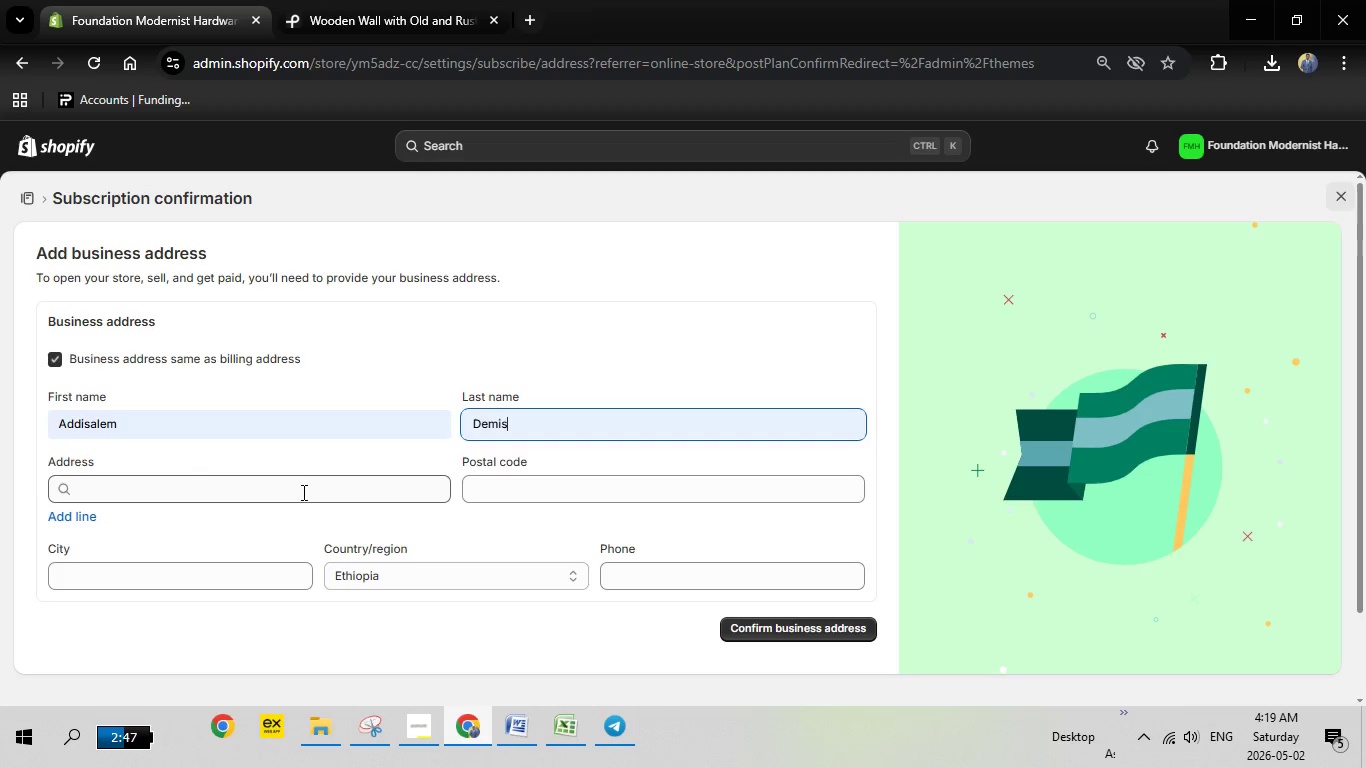 
left_click([302, 492])
 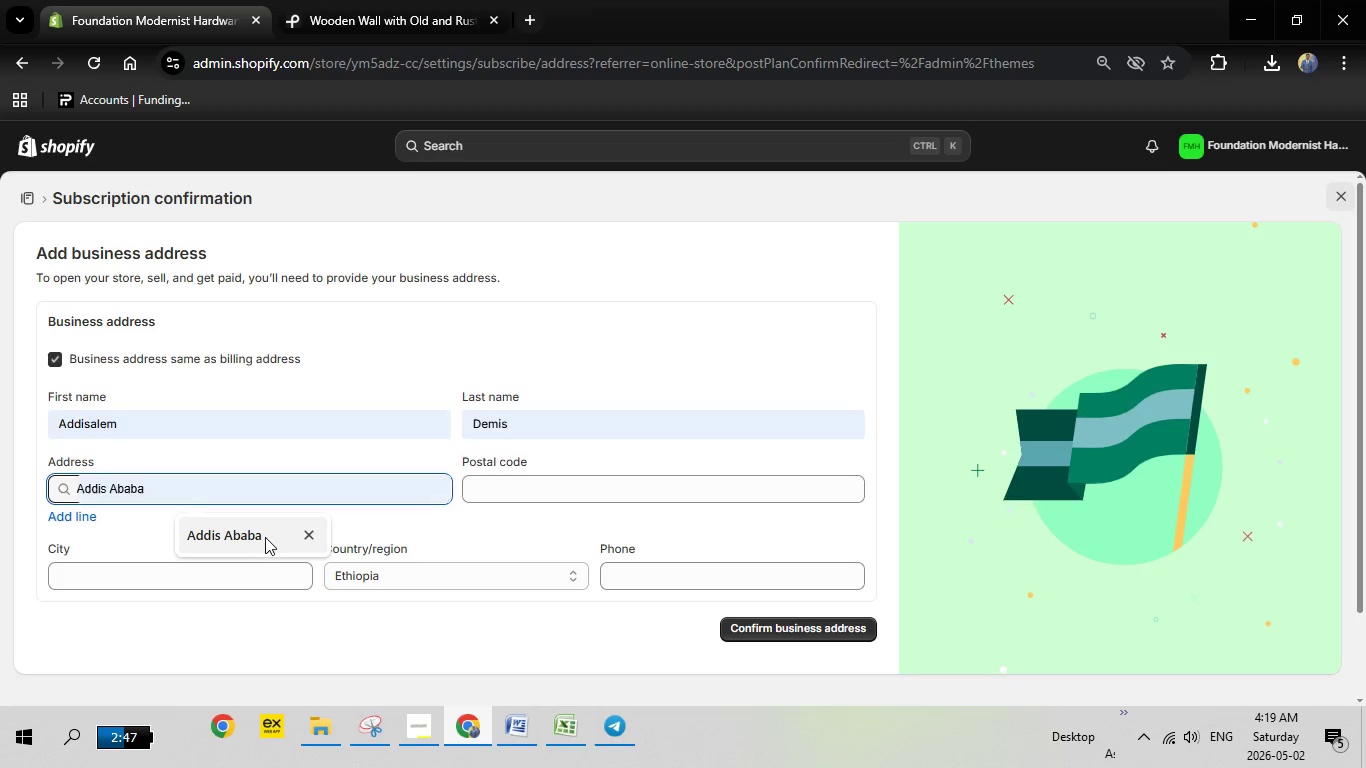 
left_click([265, 537])
 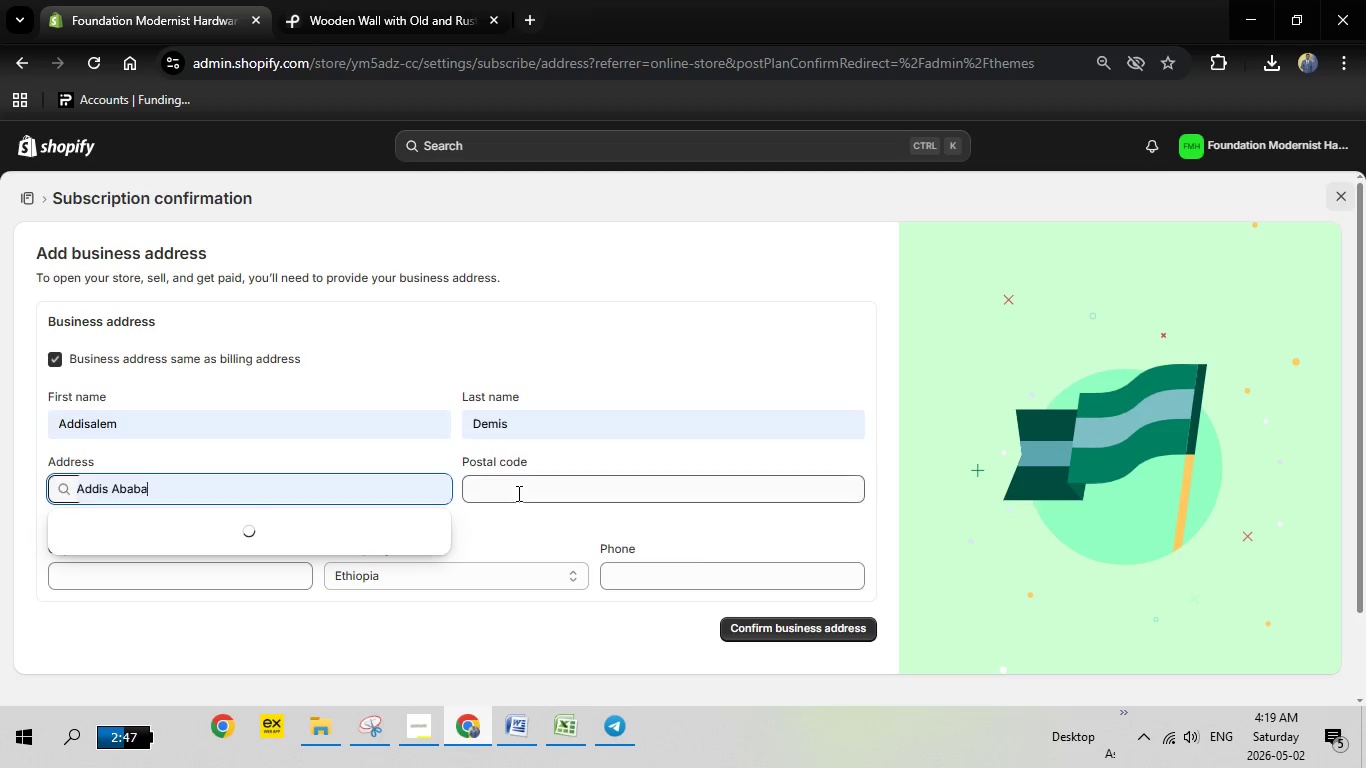 
left_click([517, 493])
 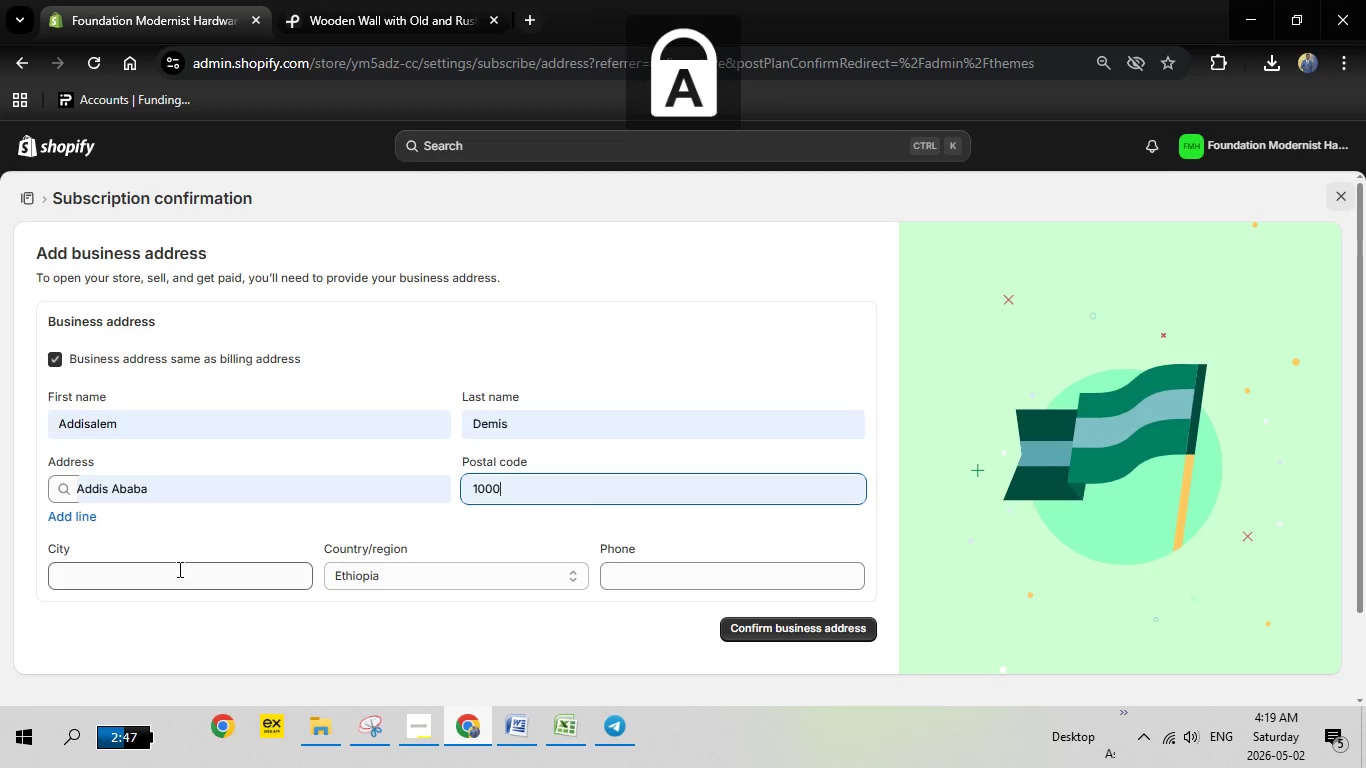 
left_click([174, 570])
 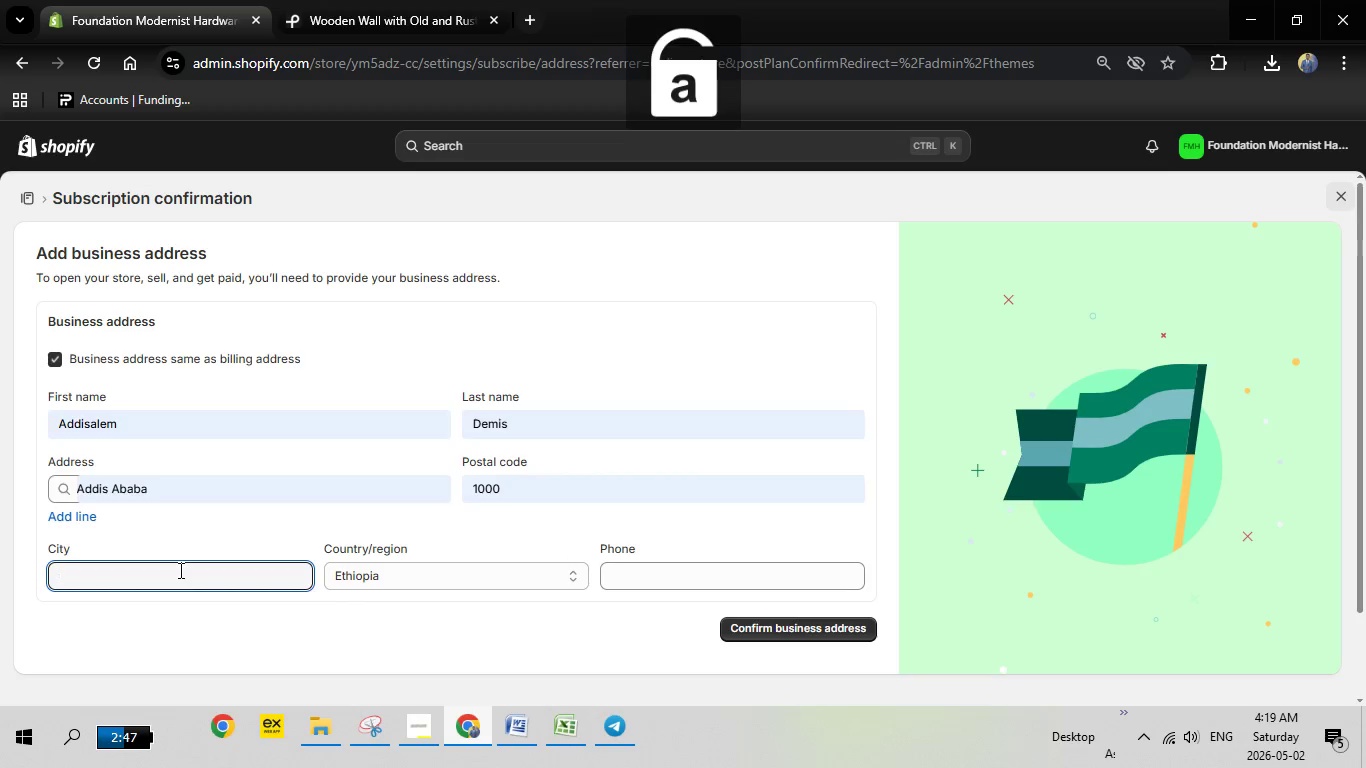 
type(Addis Ababa)
 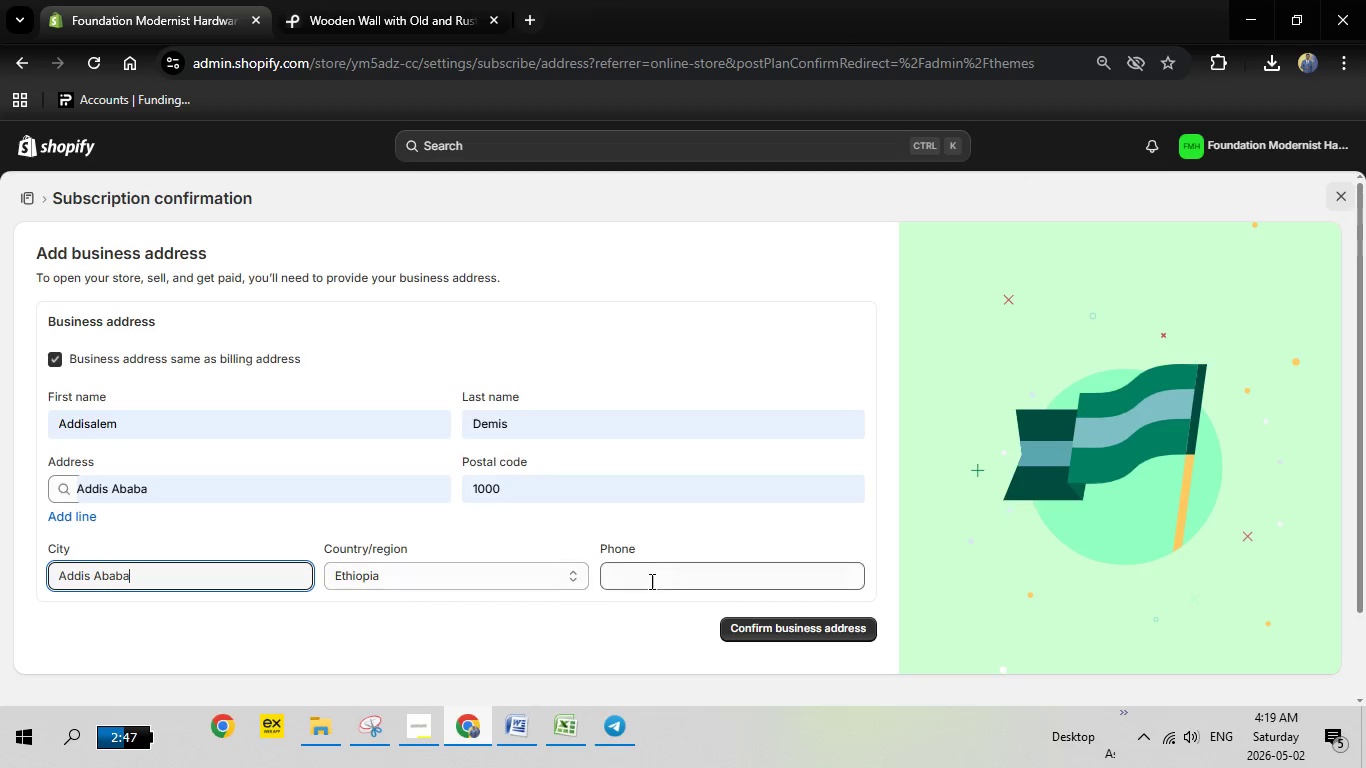 
left_click([653, 578])
 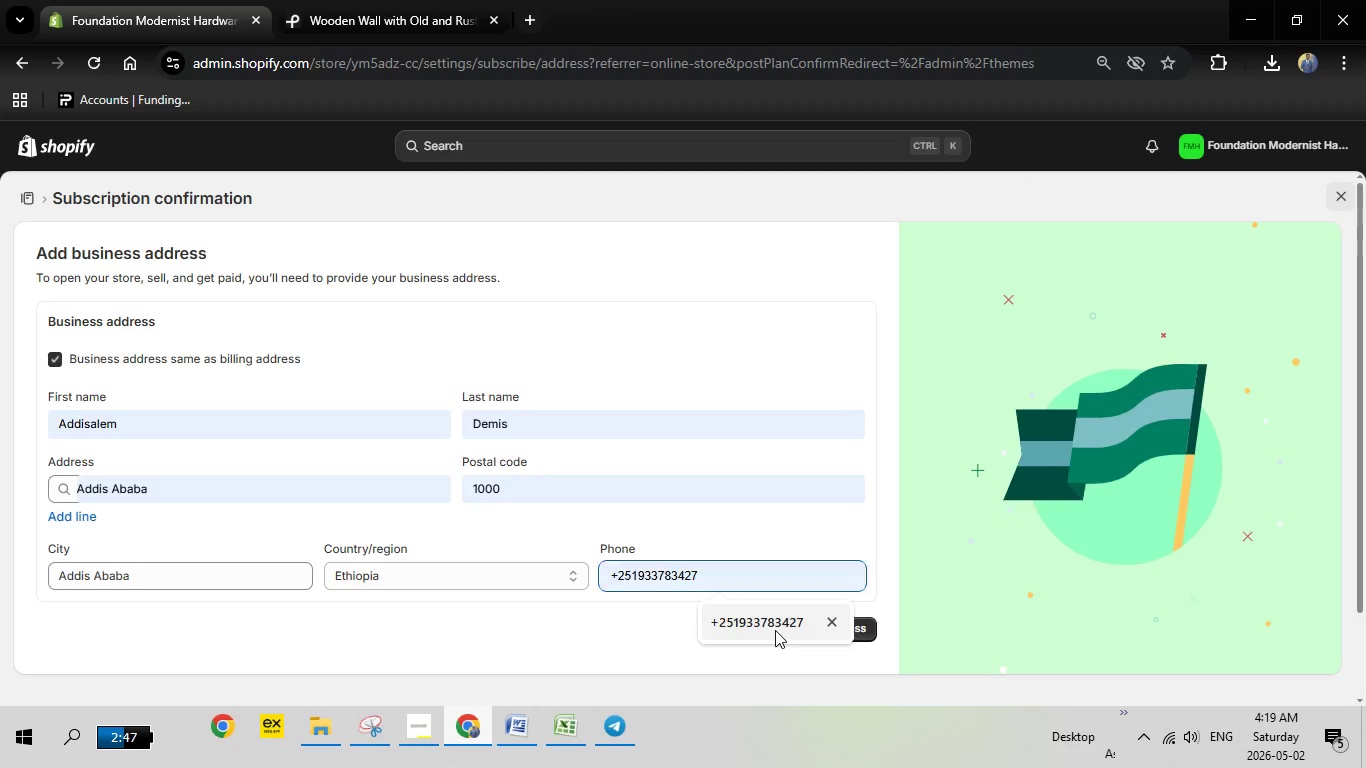 
left_click([775, 630])
 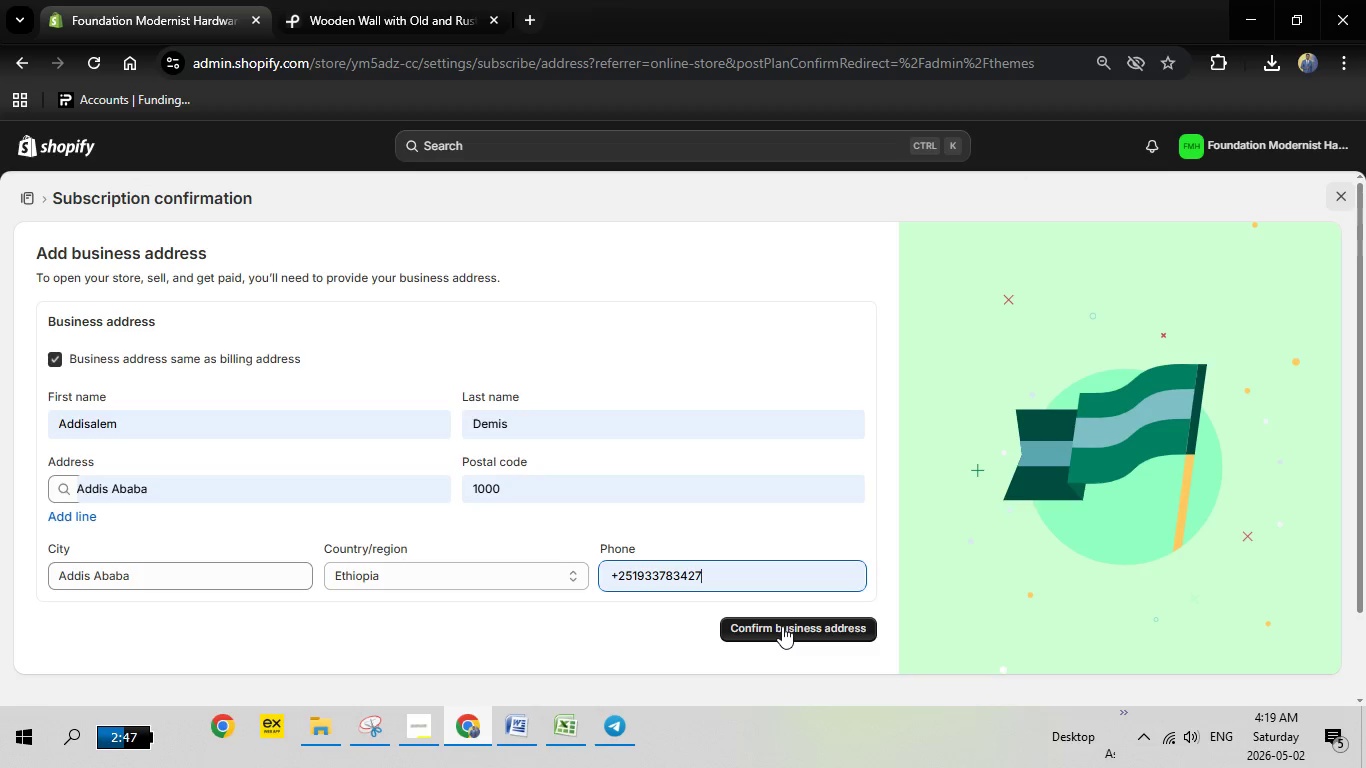 
left_click([782, 626])
 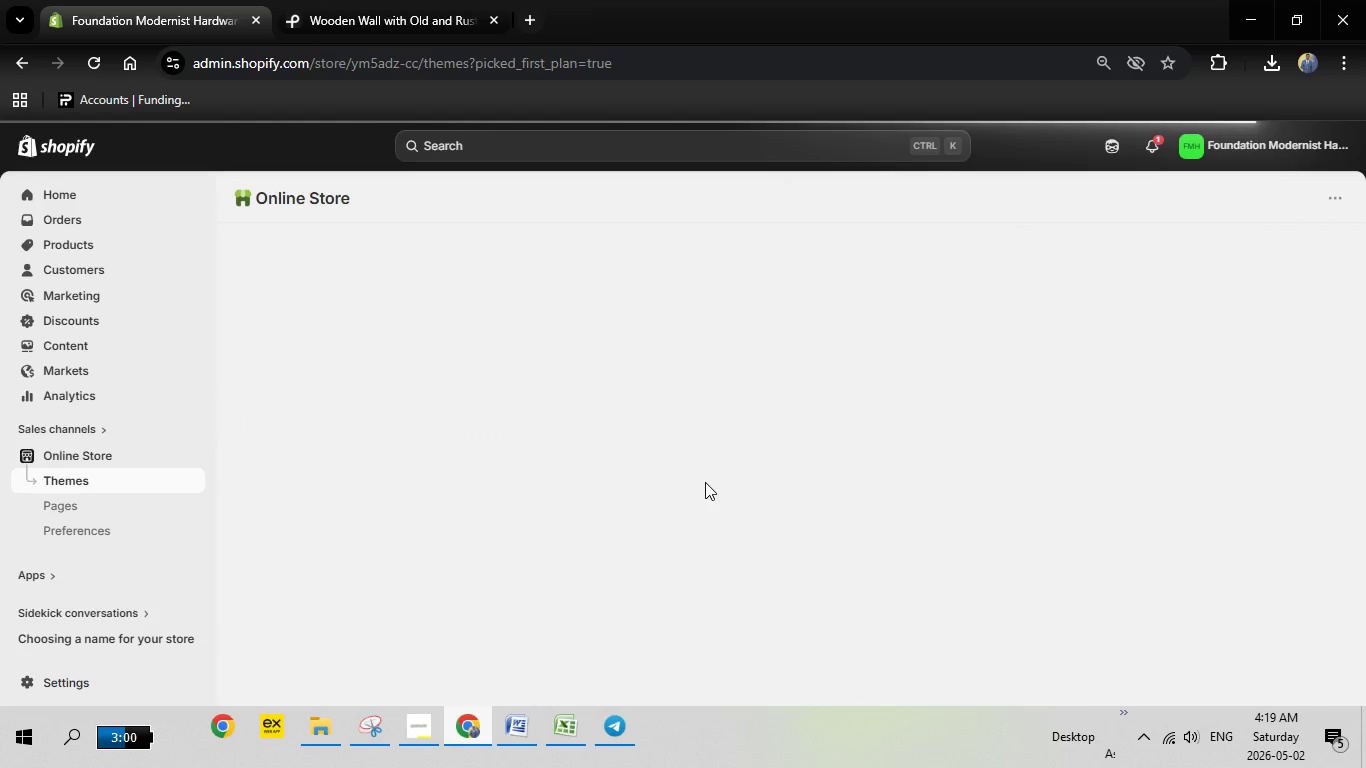 
wait(17.44)
 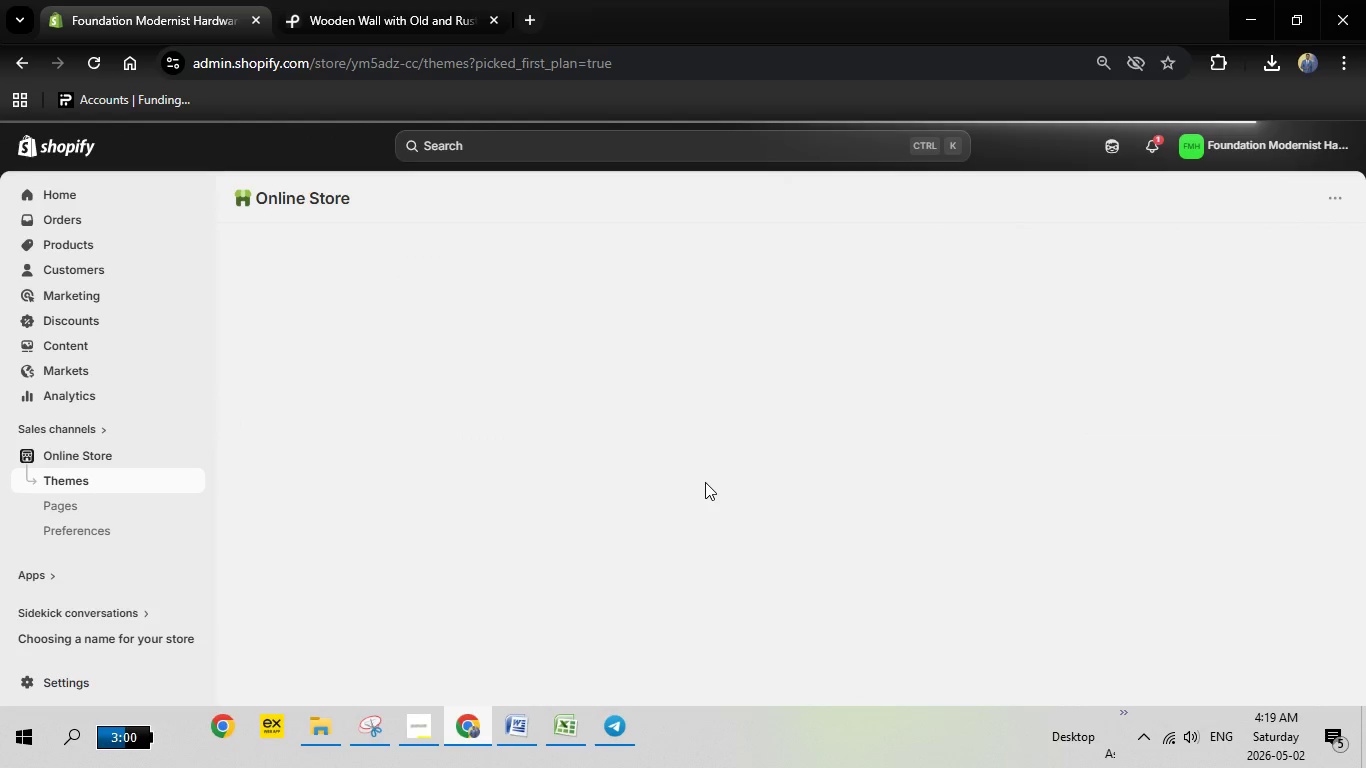 
mouse_move([828, 404])
 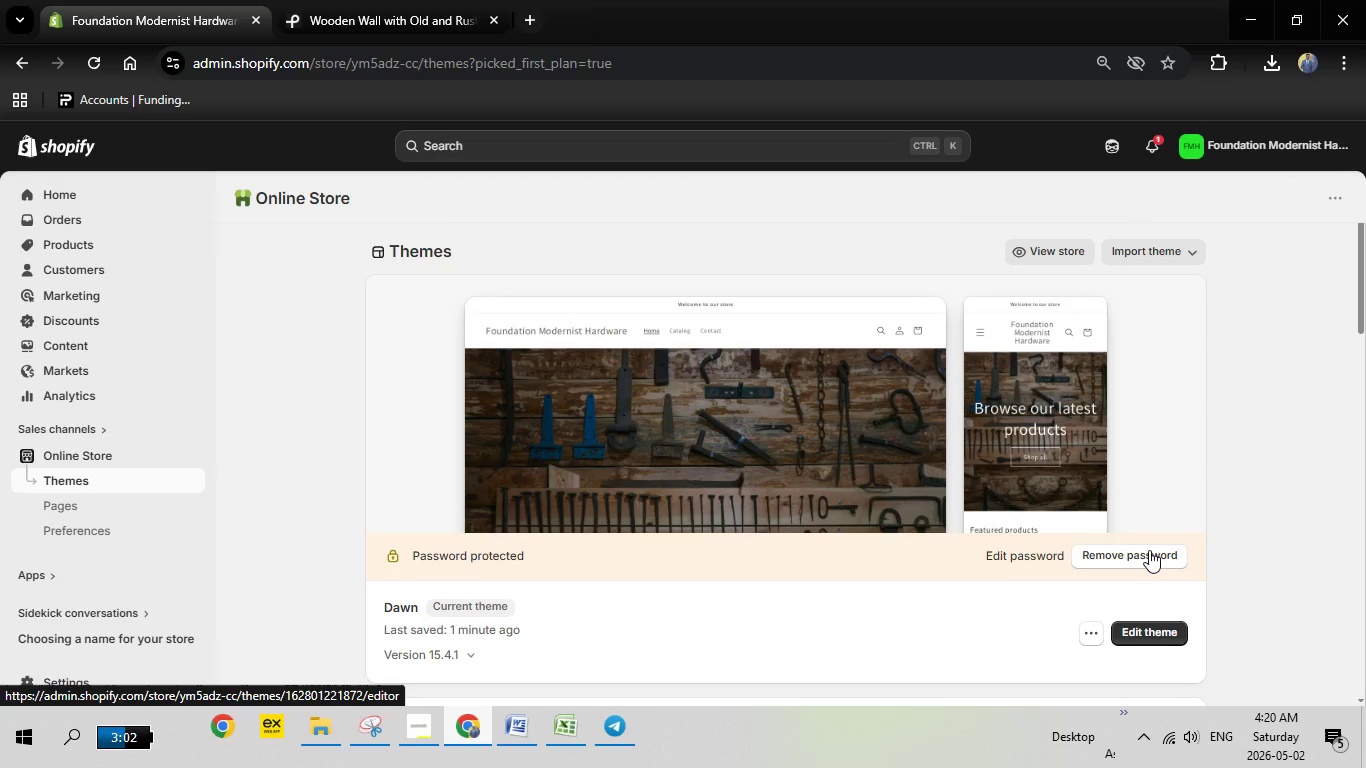 
left_click([1149, 550])
 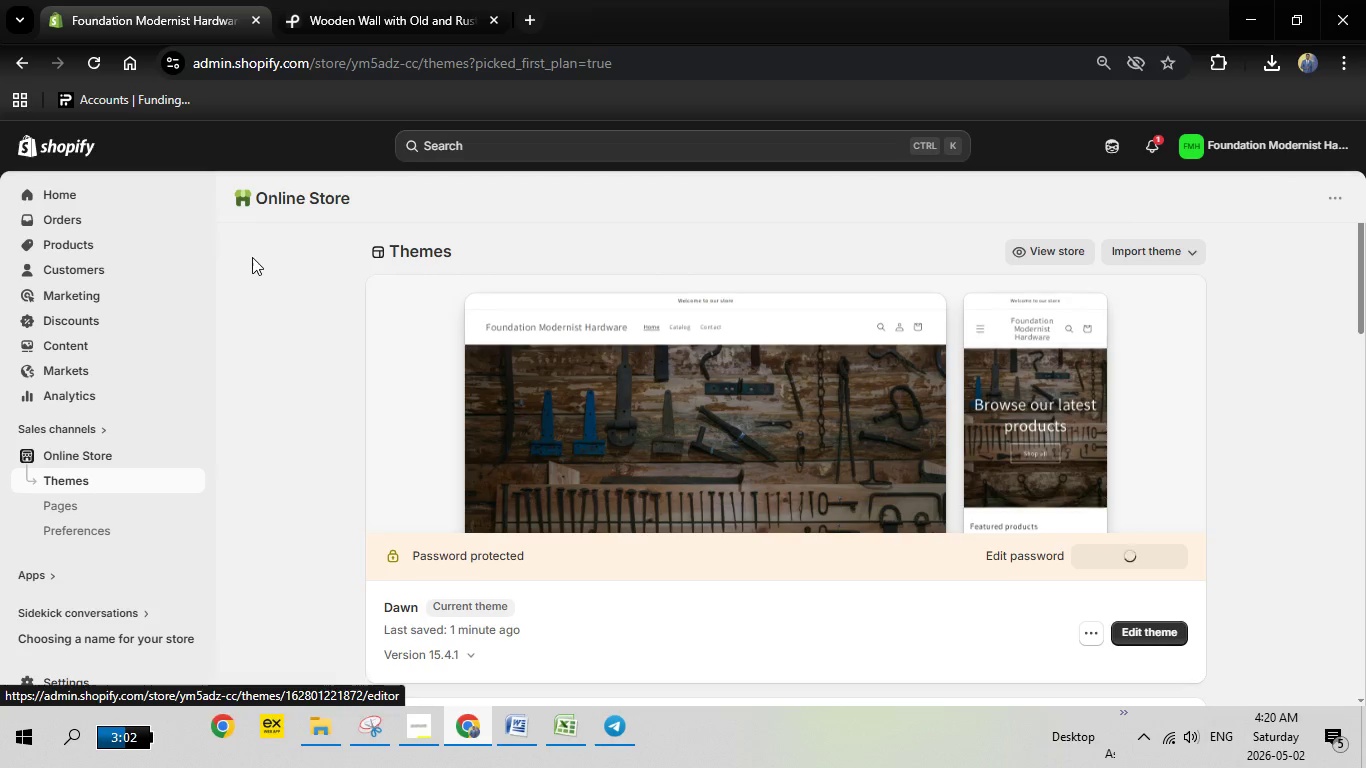 
mouse_move([241, 255])
 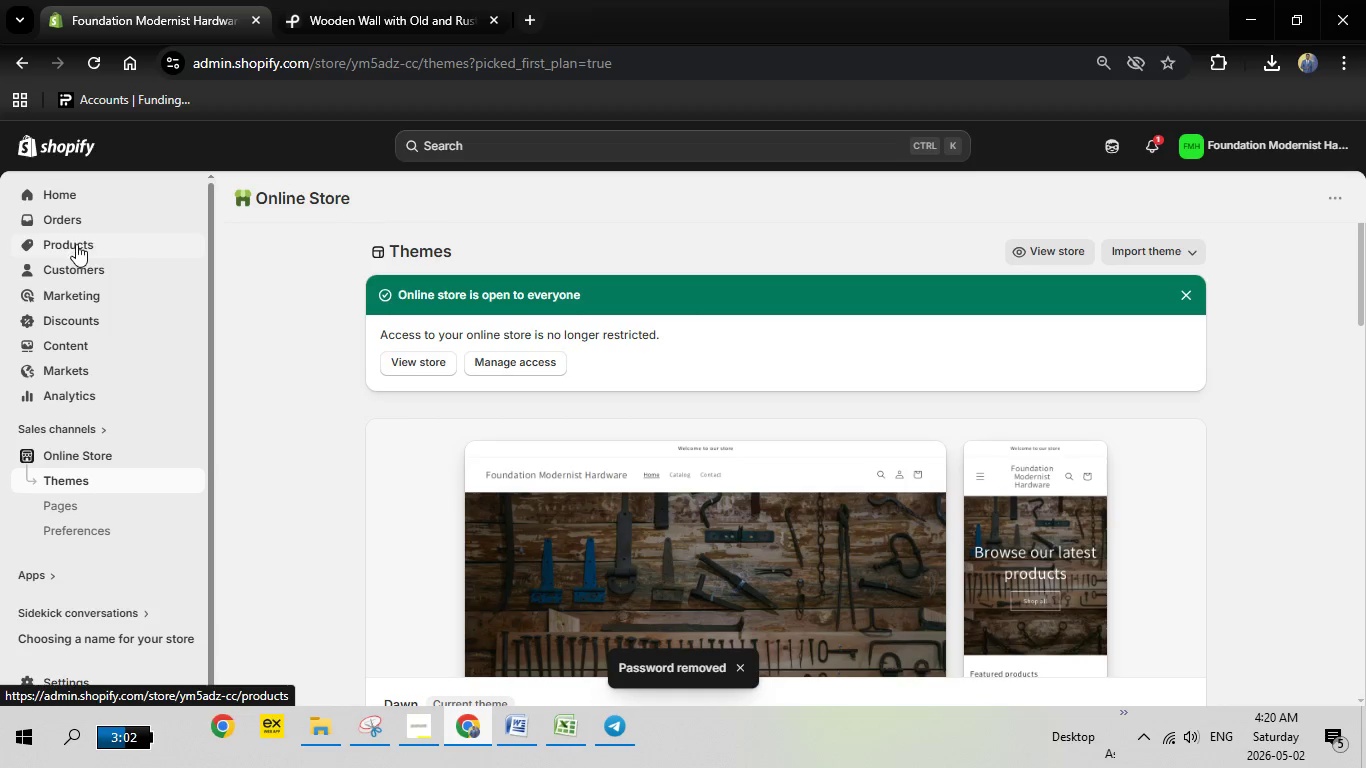 
left_click([76, 244])
 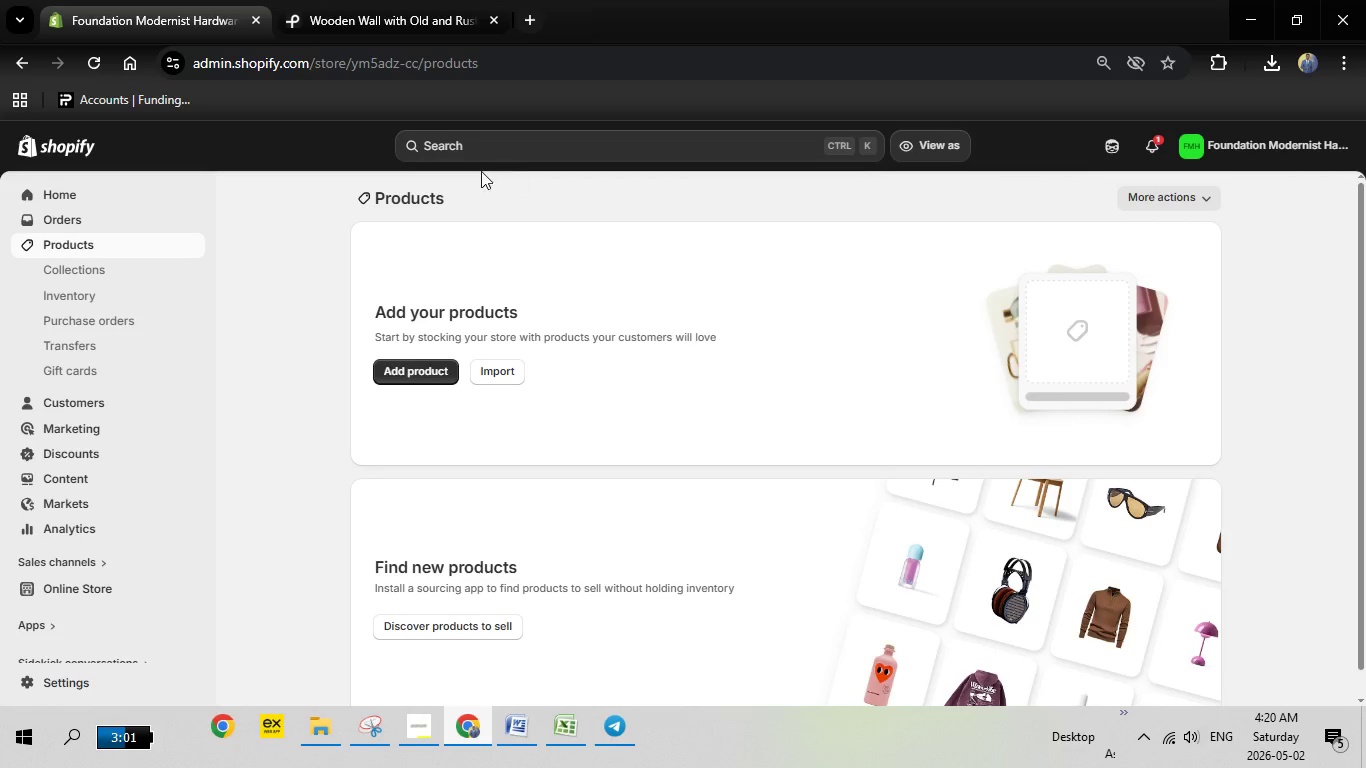 
wait(13.52)
 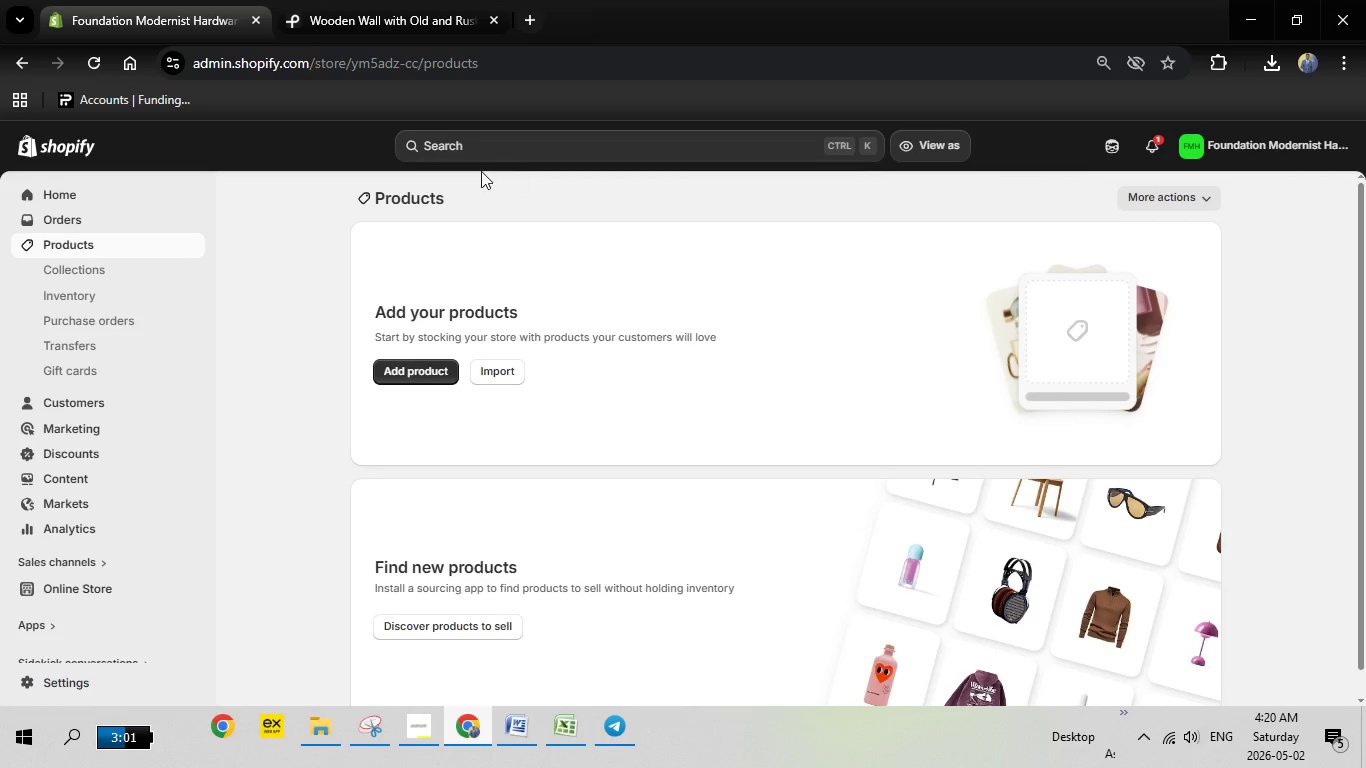 
left_click([487, 380])
 